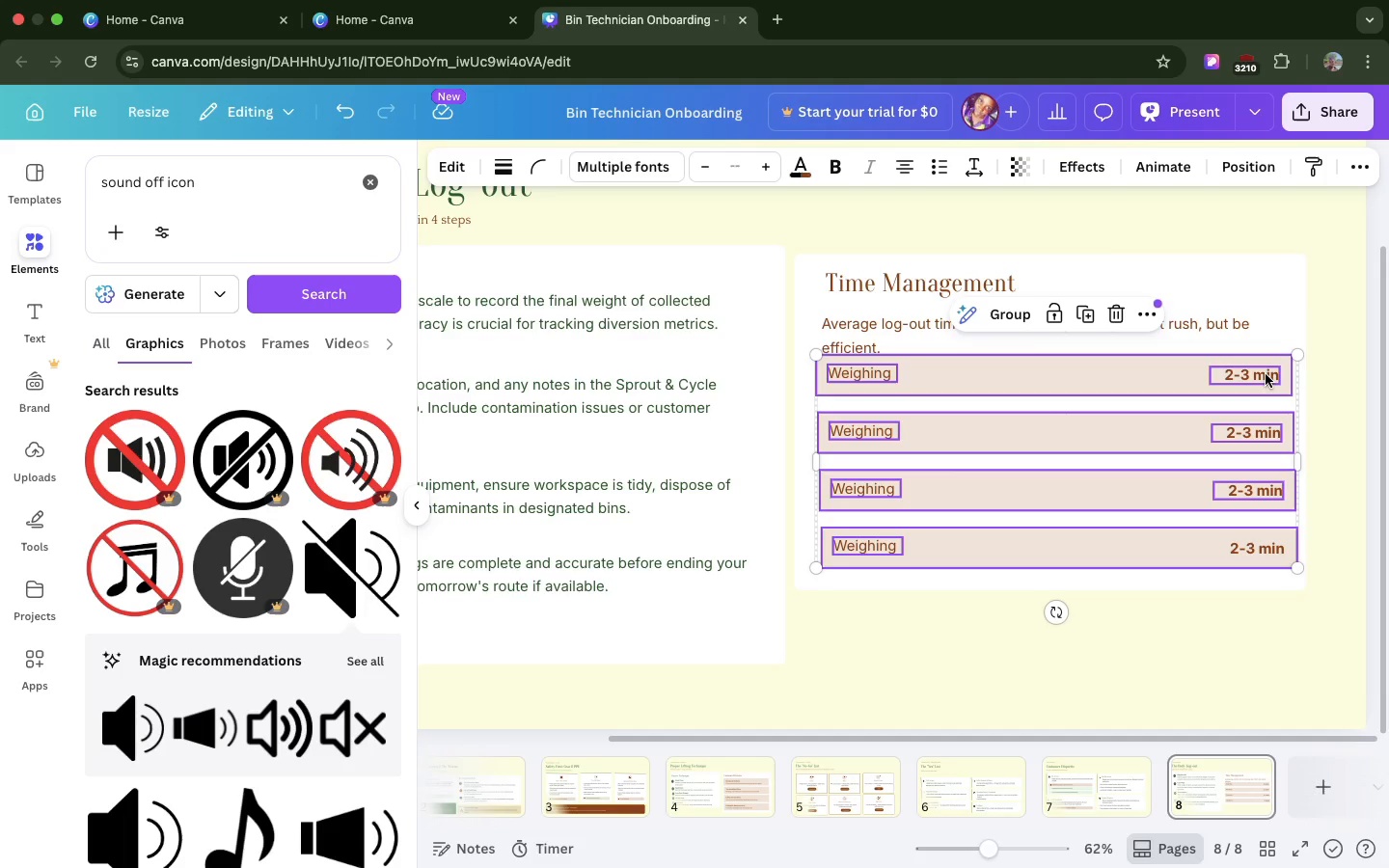 
left_click([1266, 374])
 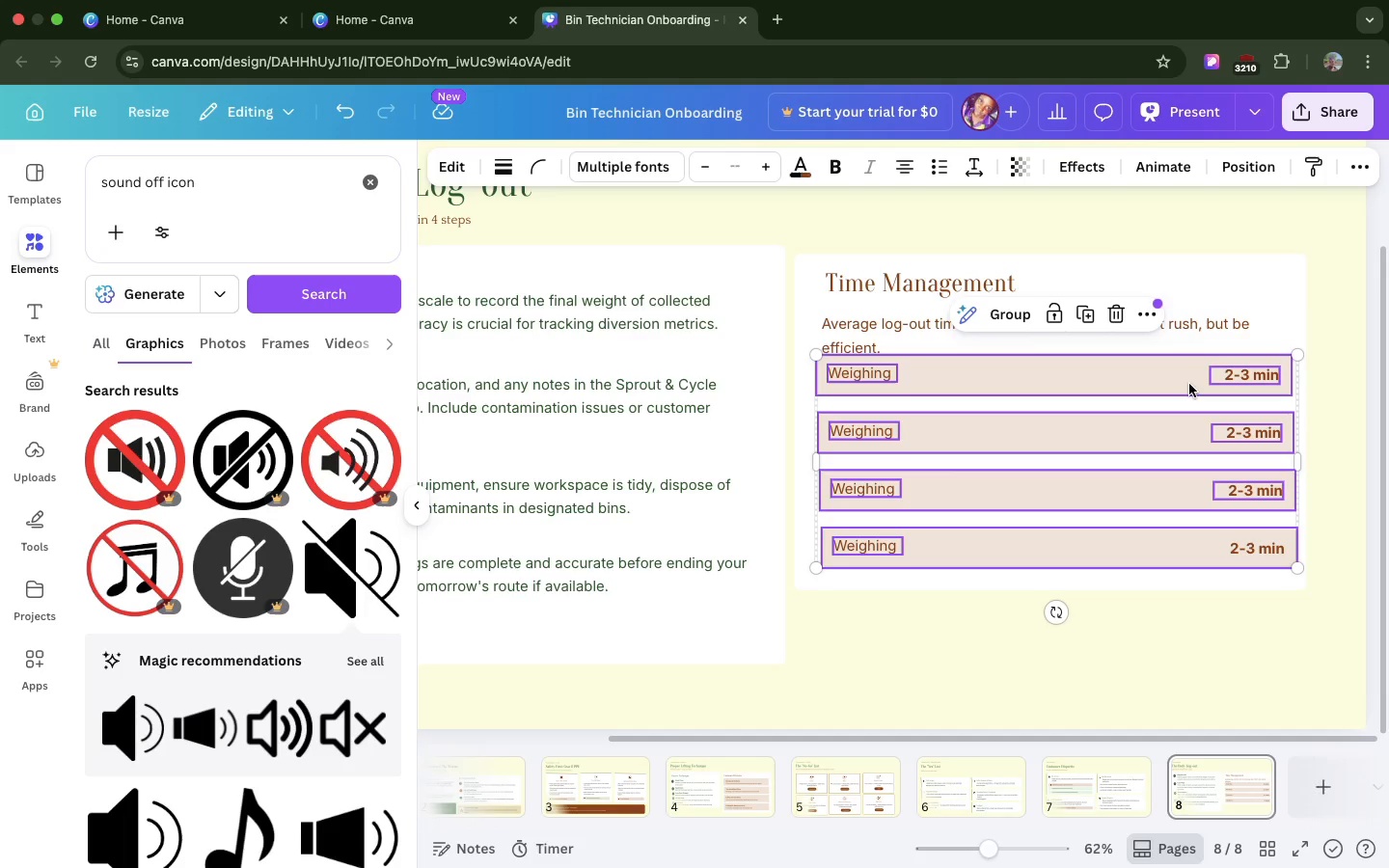 
left_click_drag(start_coordinate=[1189, 384], to_coordinate=[1185, 396])
 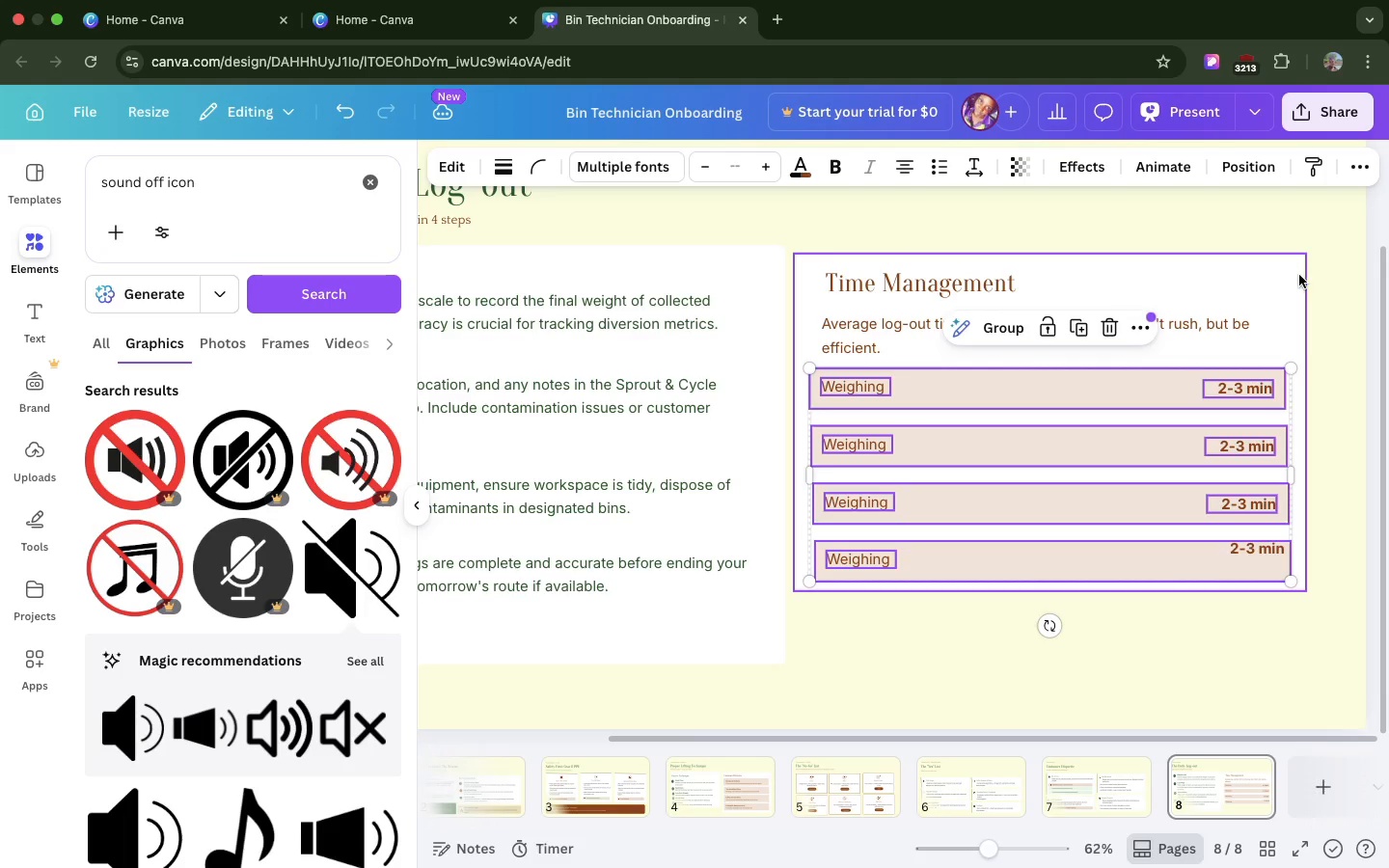 
left_click([1299, 275])
 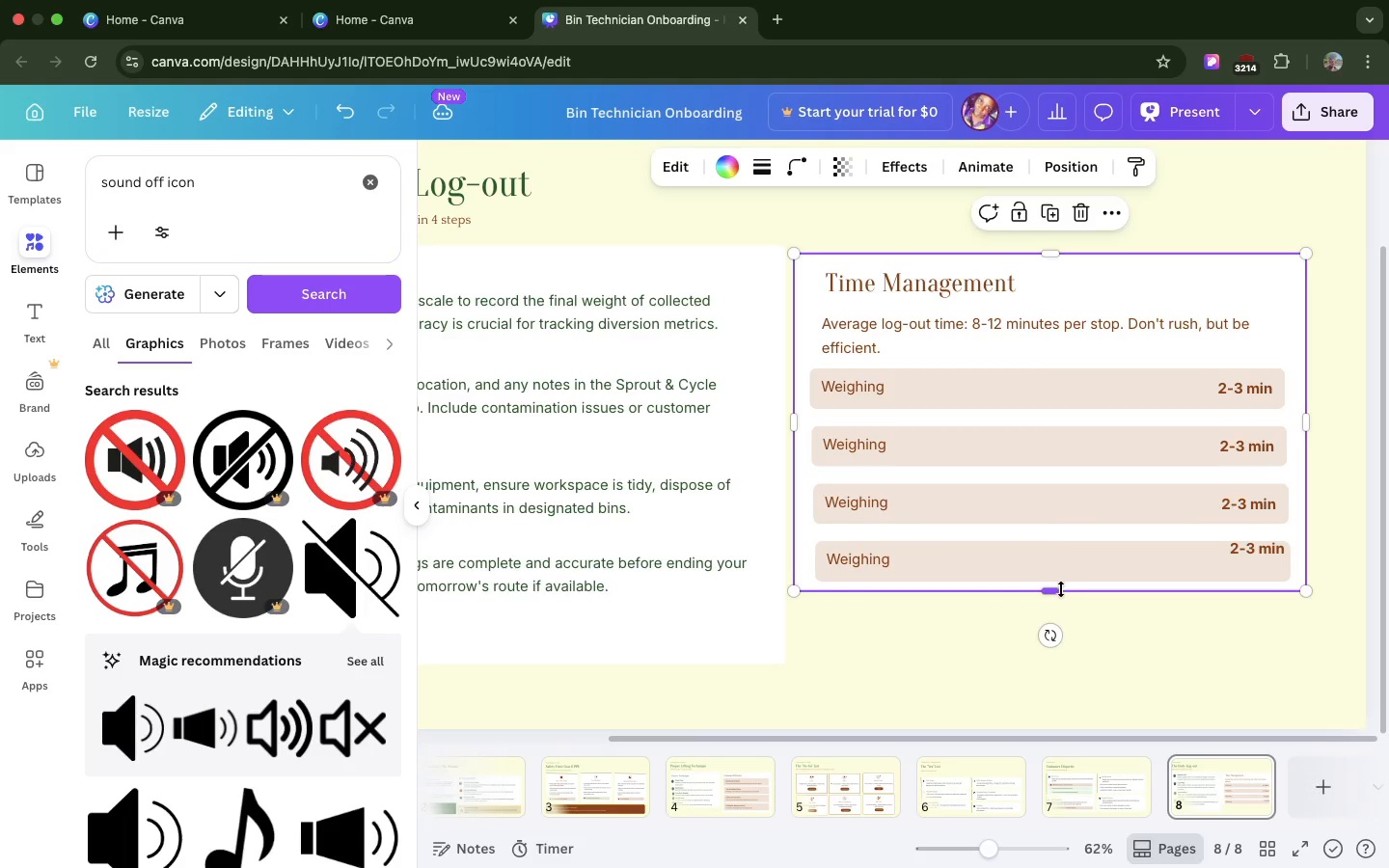 
left_click_drag(start_coordinate=[1060, 589], to_coordinate=[1059, 606])
 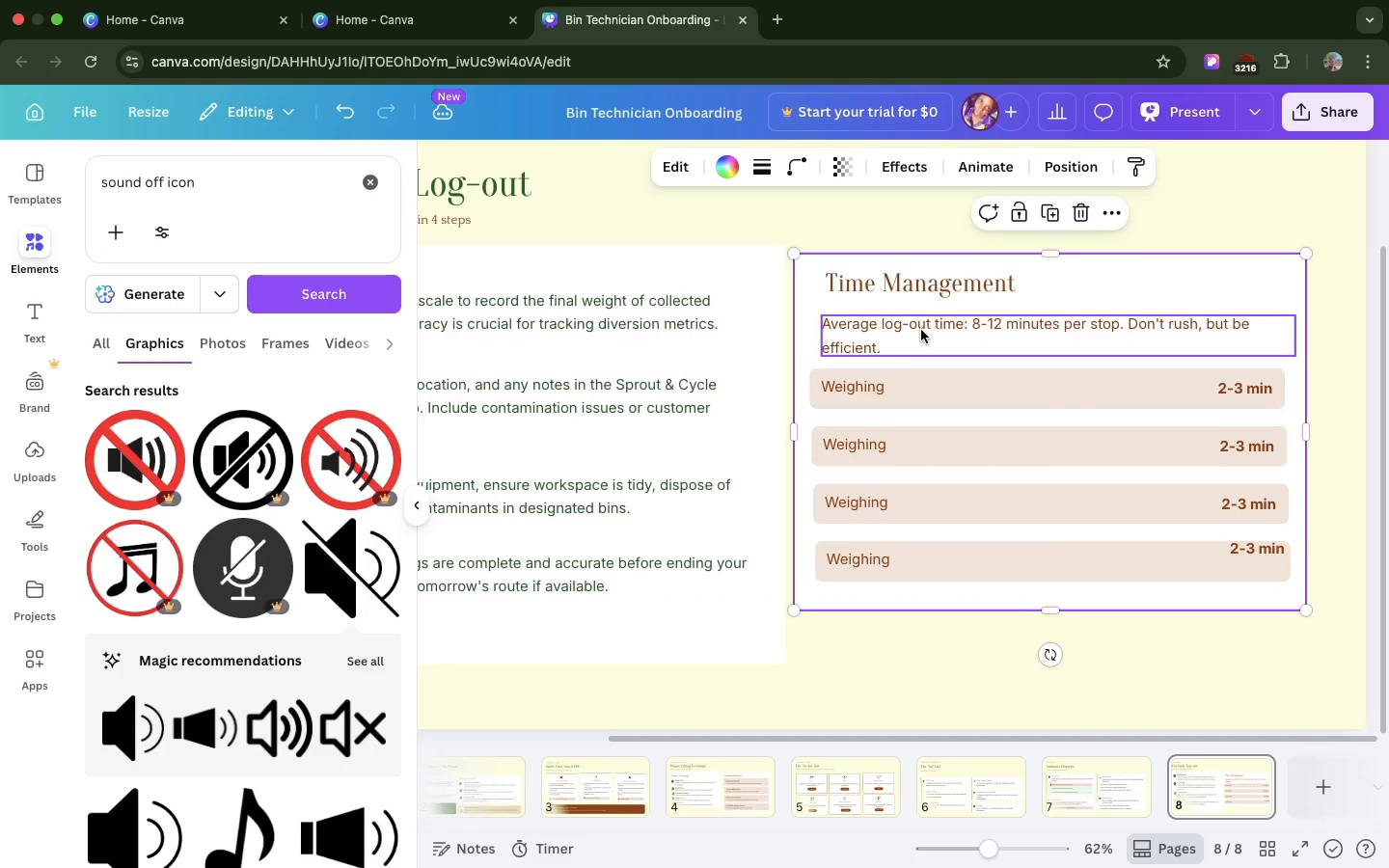 
left_click_drag(start_coordinate=[921, 330], to_coordinate=[911, 331])
 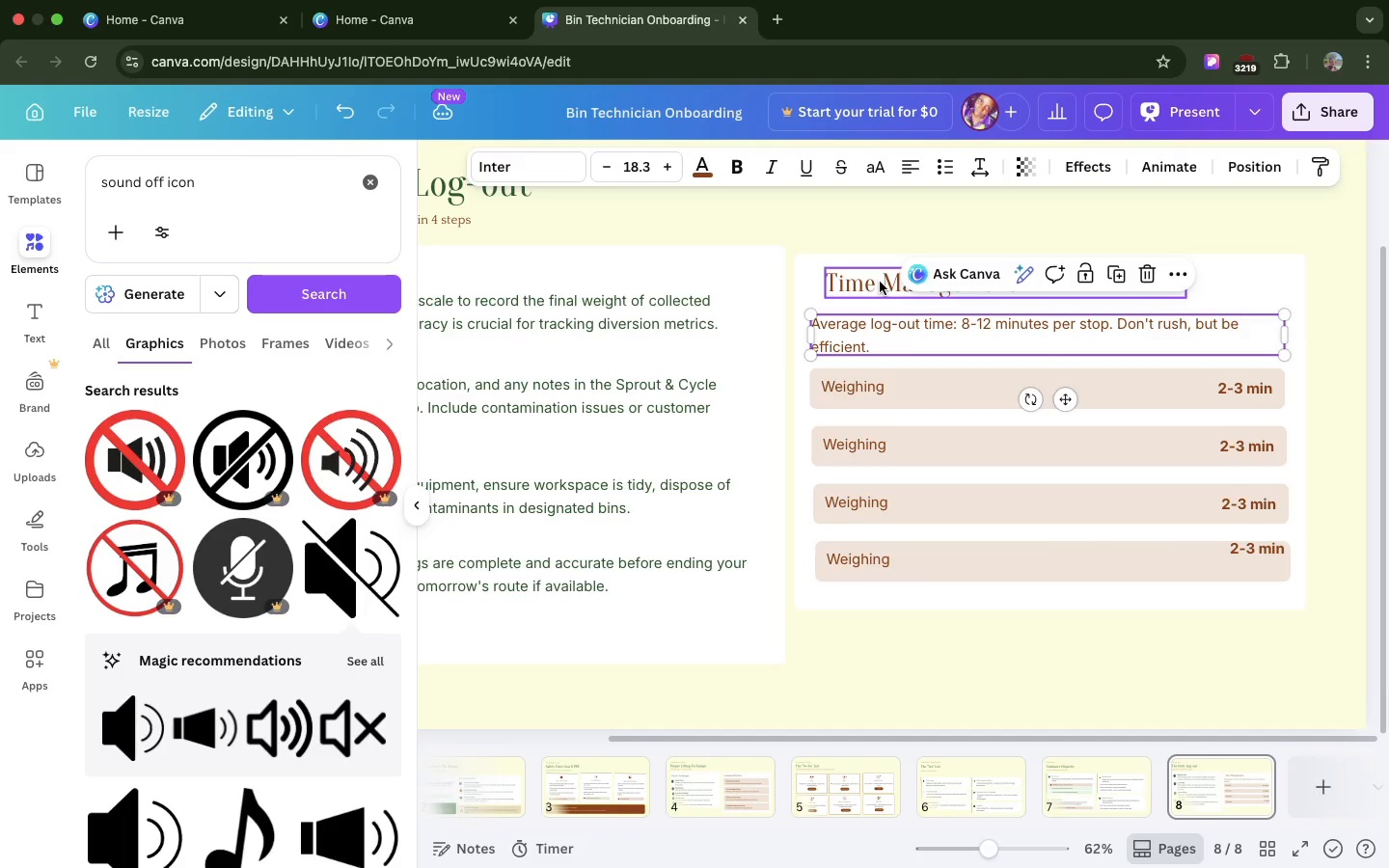 
left_click_drag(start_coordinate=[880, 282], to_coordinate=[868, 283])
 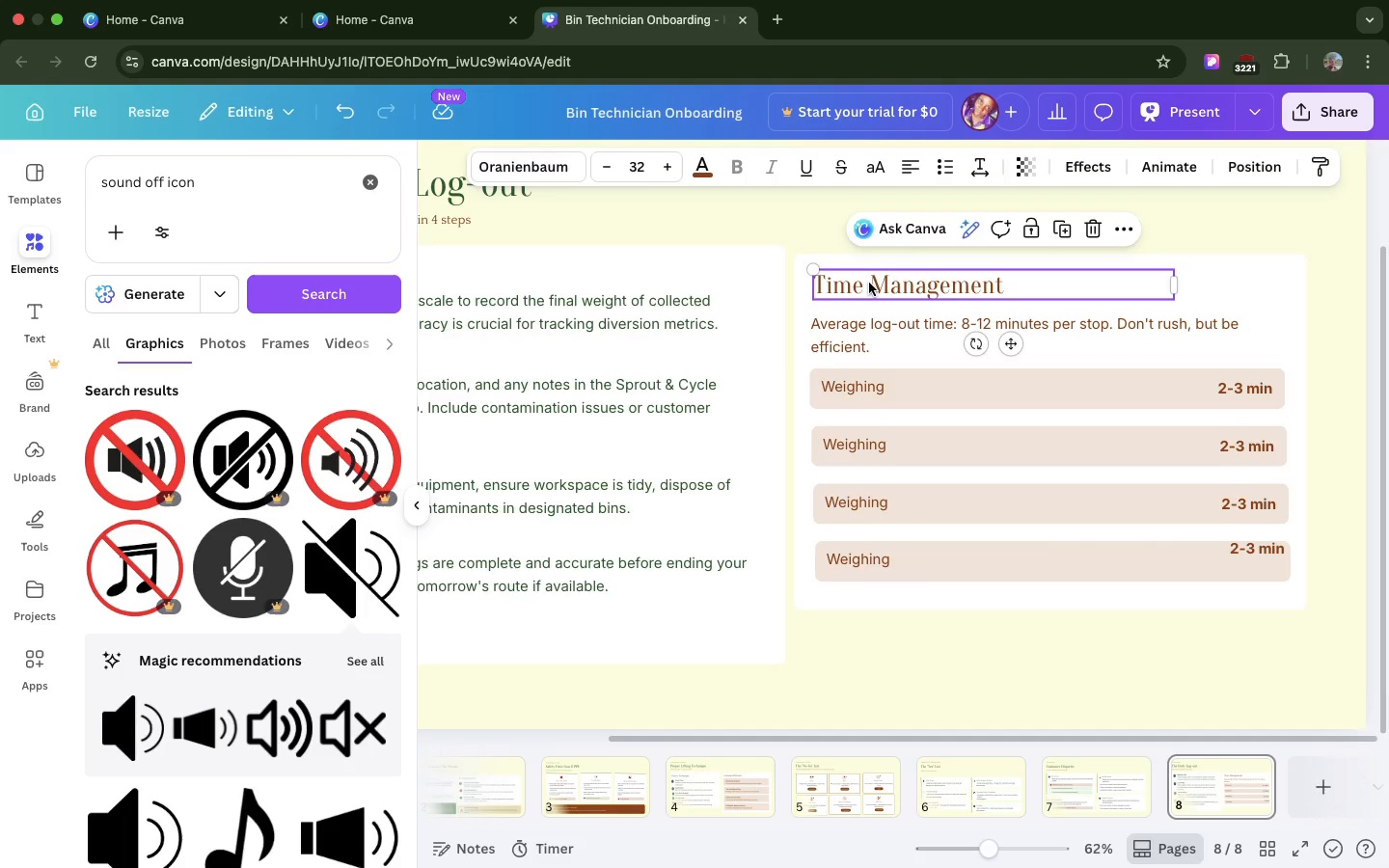 
wait(8.43)
 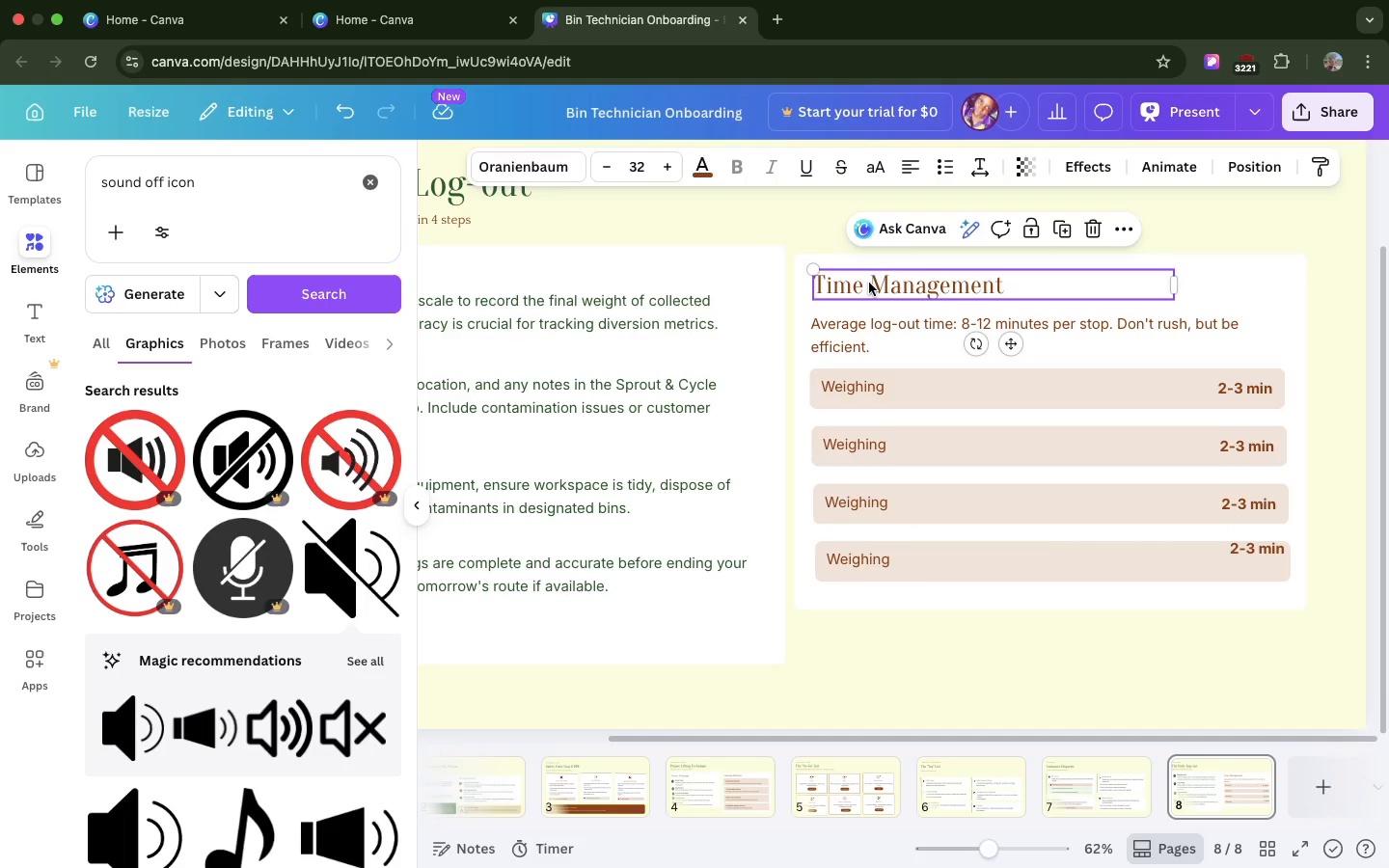 
double_click([860, 446])
 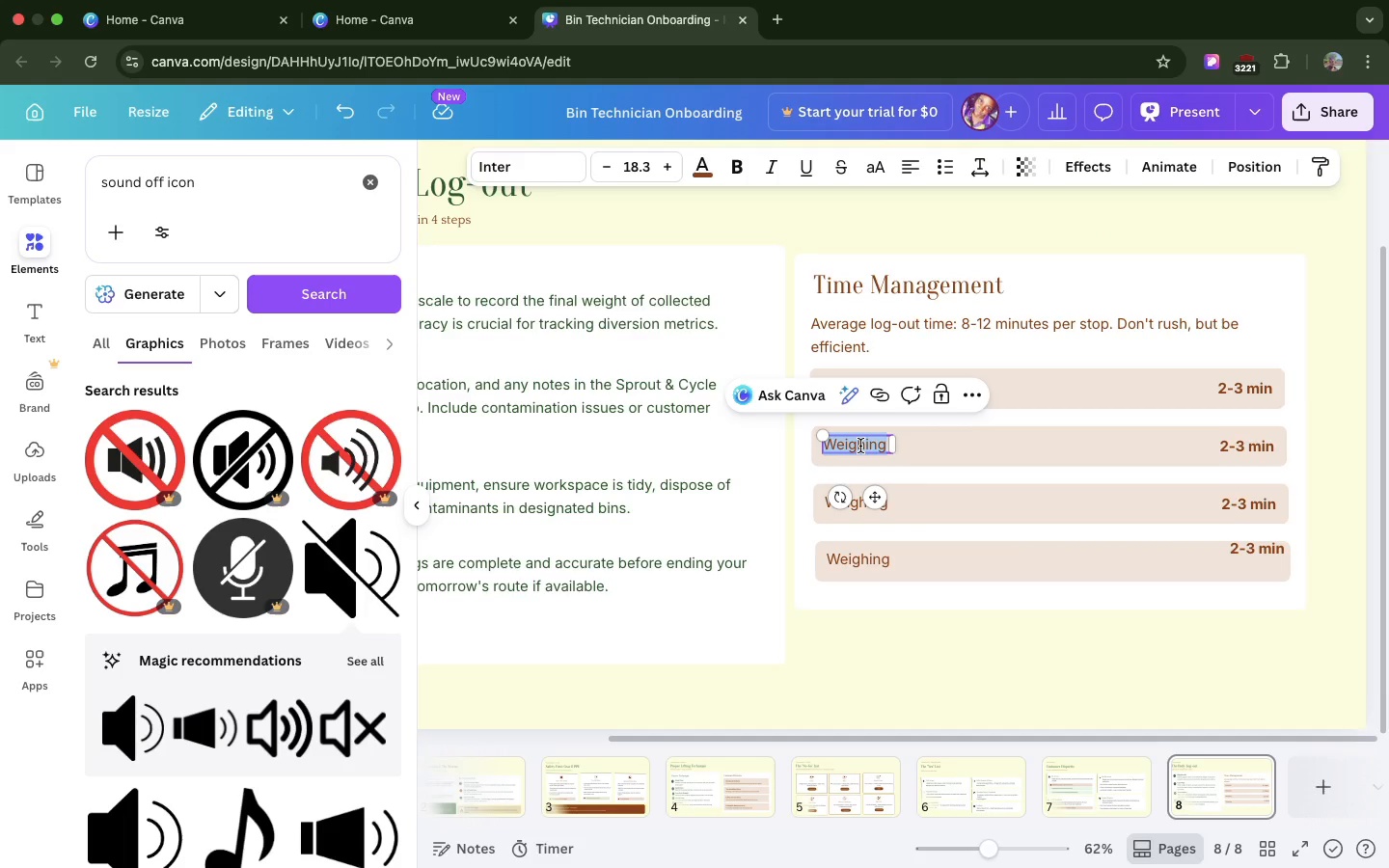 
key(Meta+CommandLeft)
 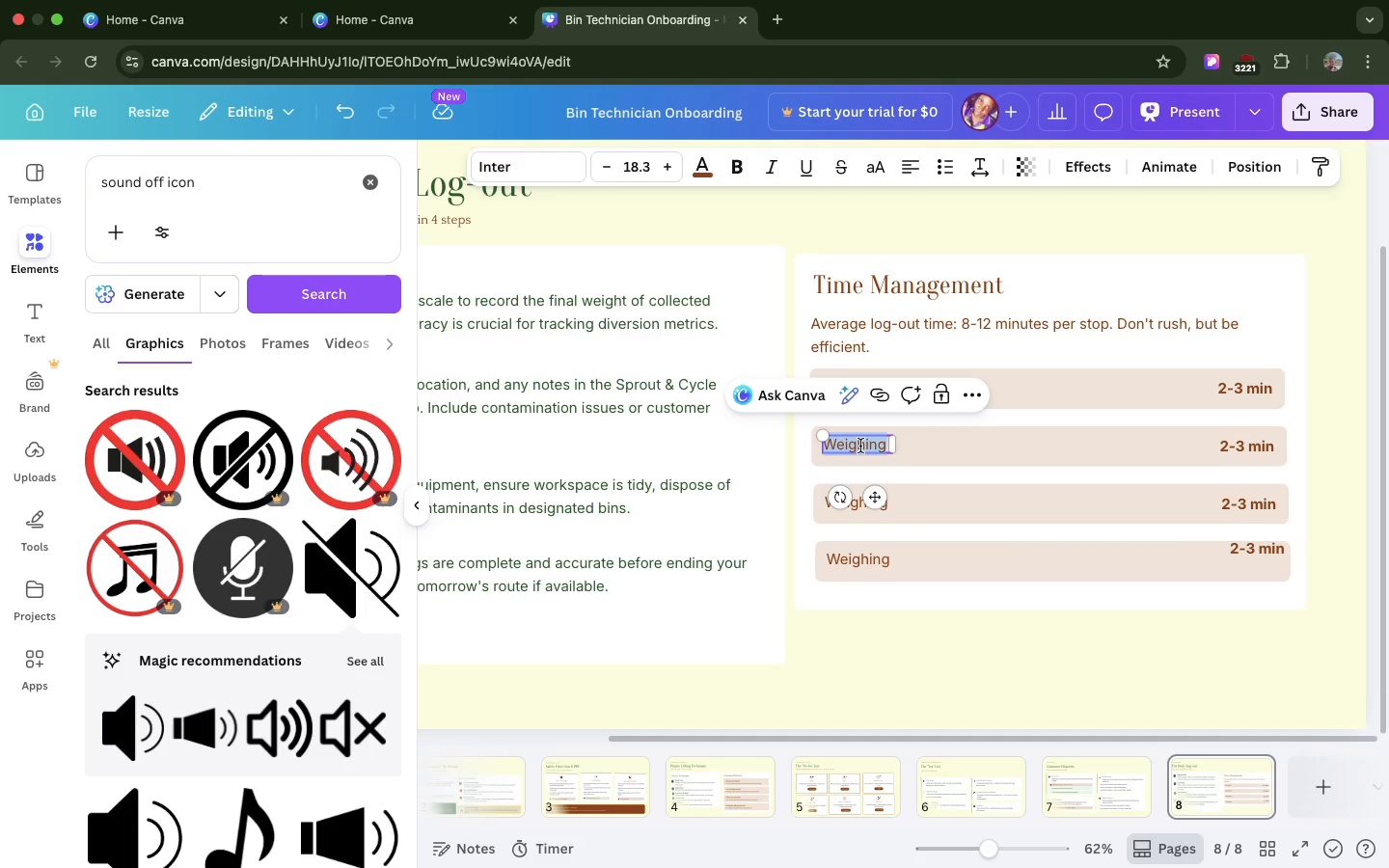 
key(Meta+V)
 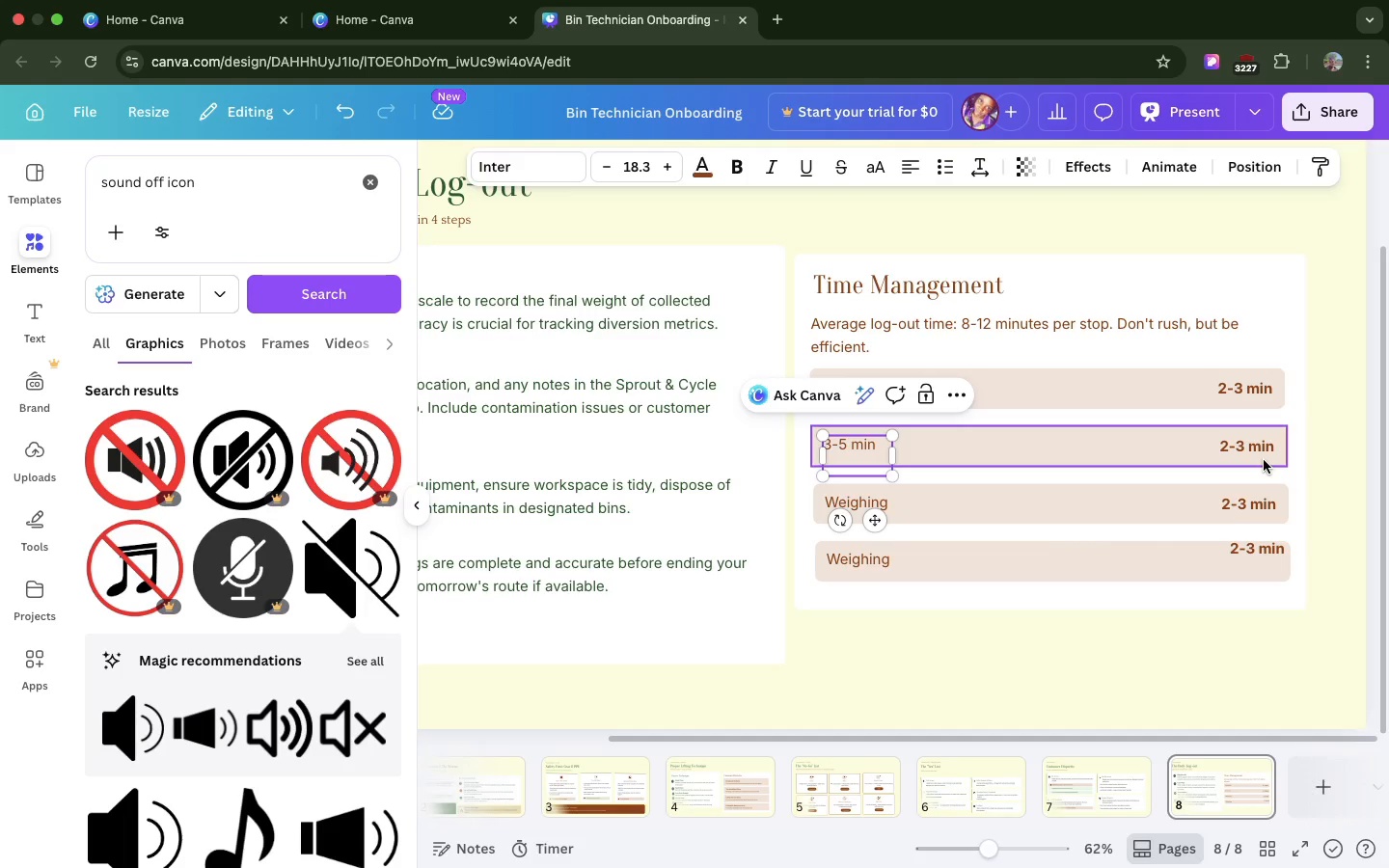 
wait(77.8)
 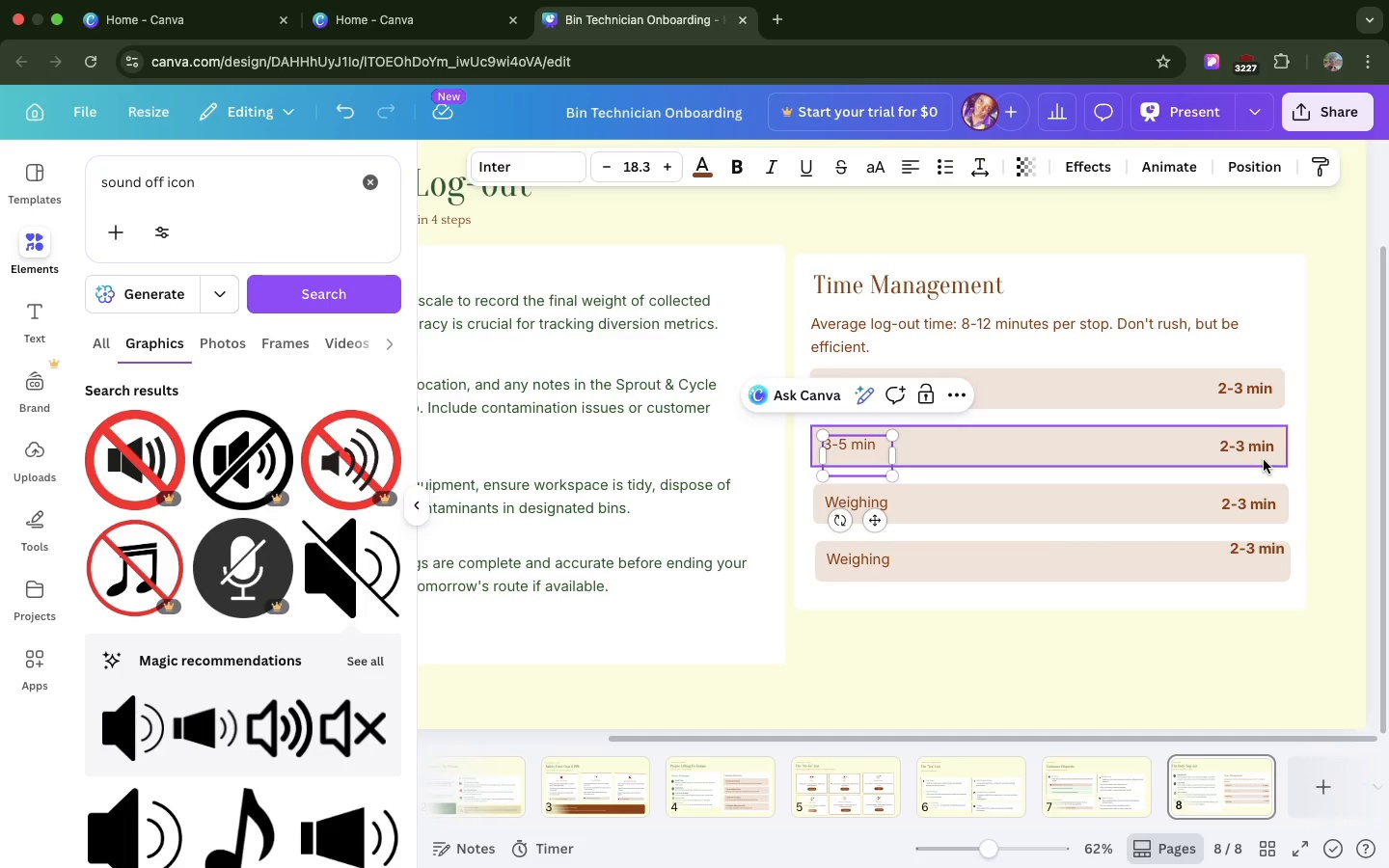 
key(Backspace)
 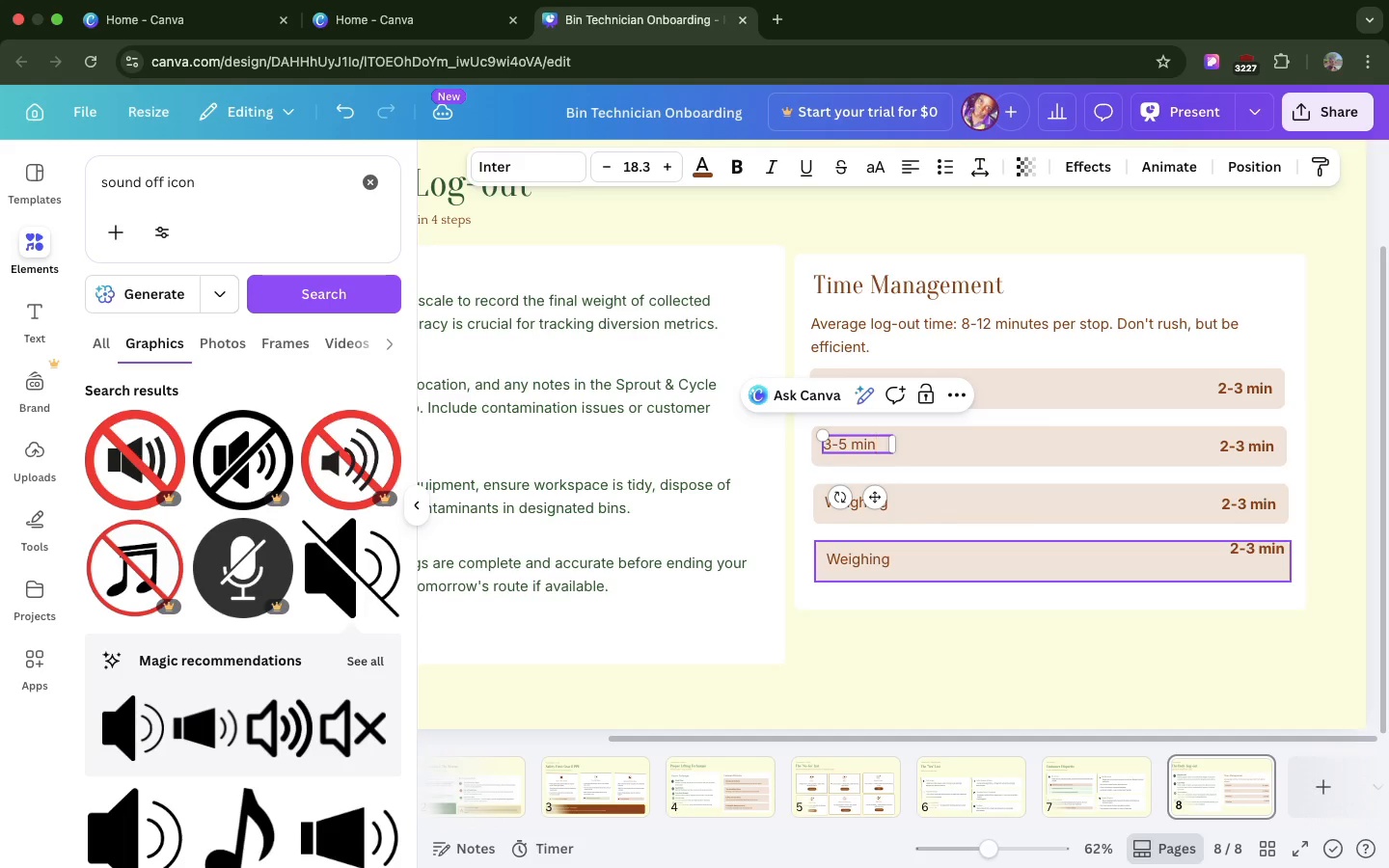 
wait(15.74)
 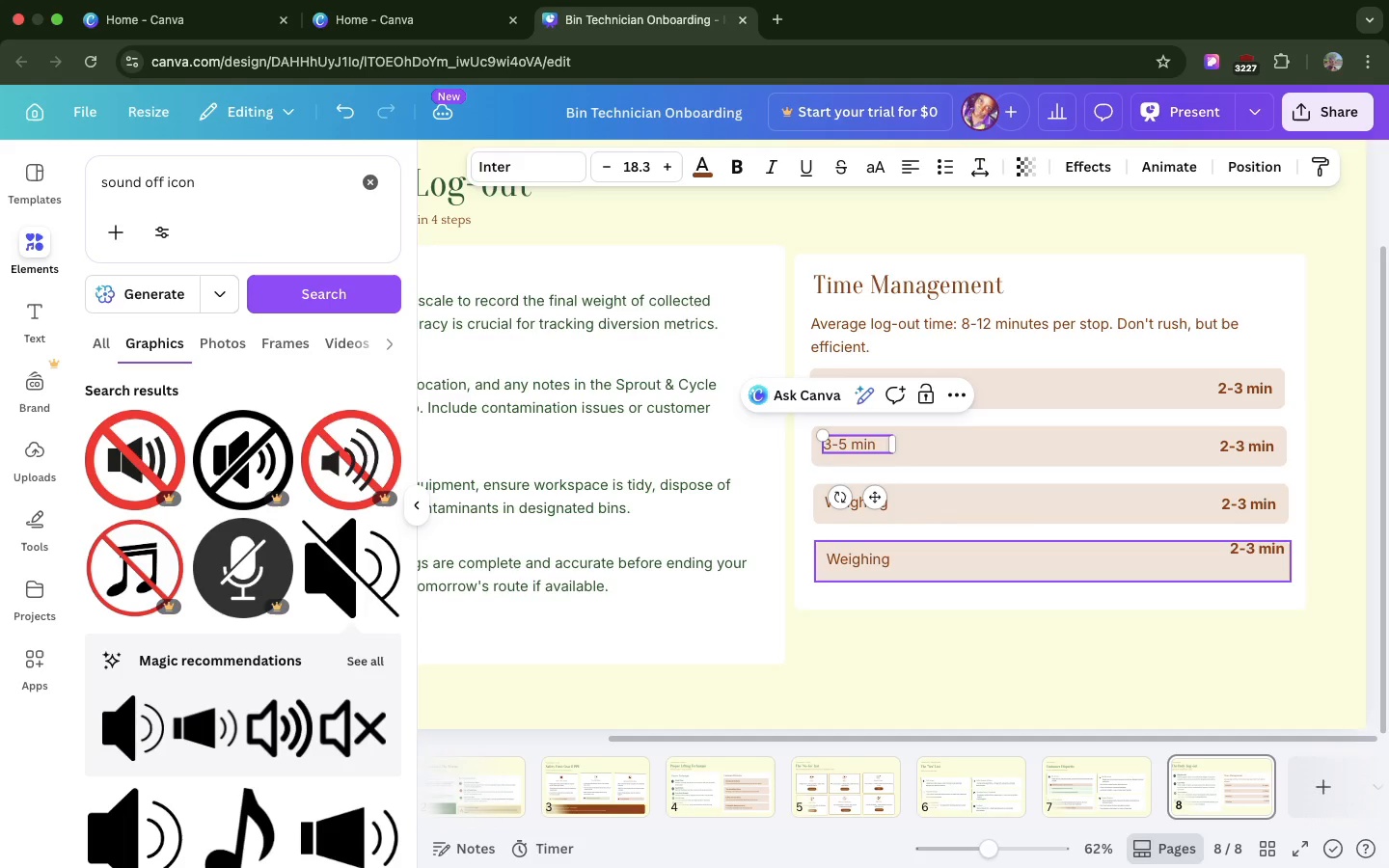 
key(Meta+Z)
 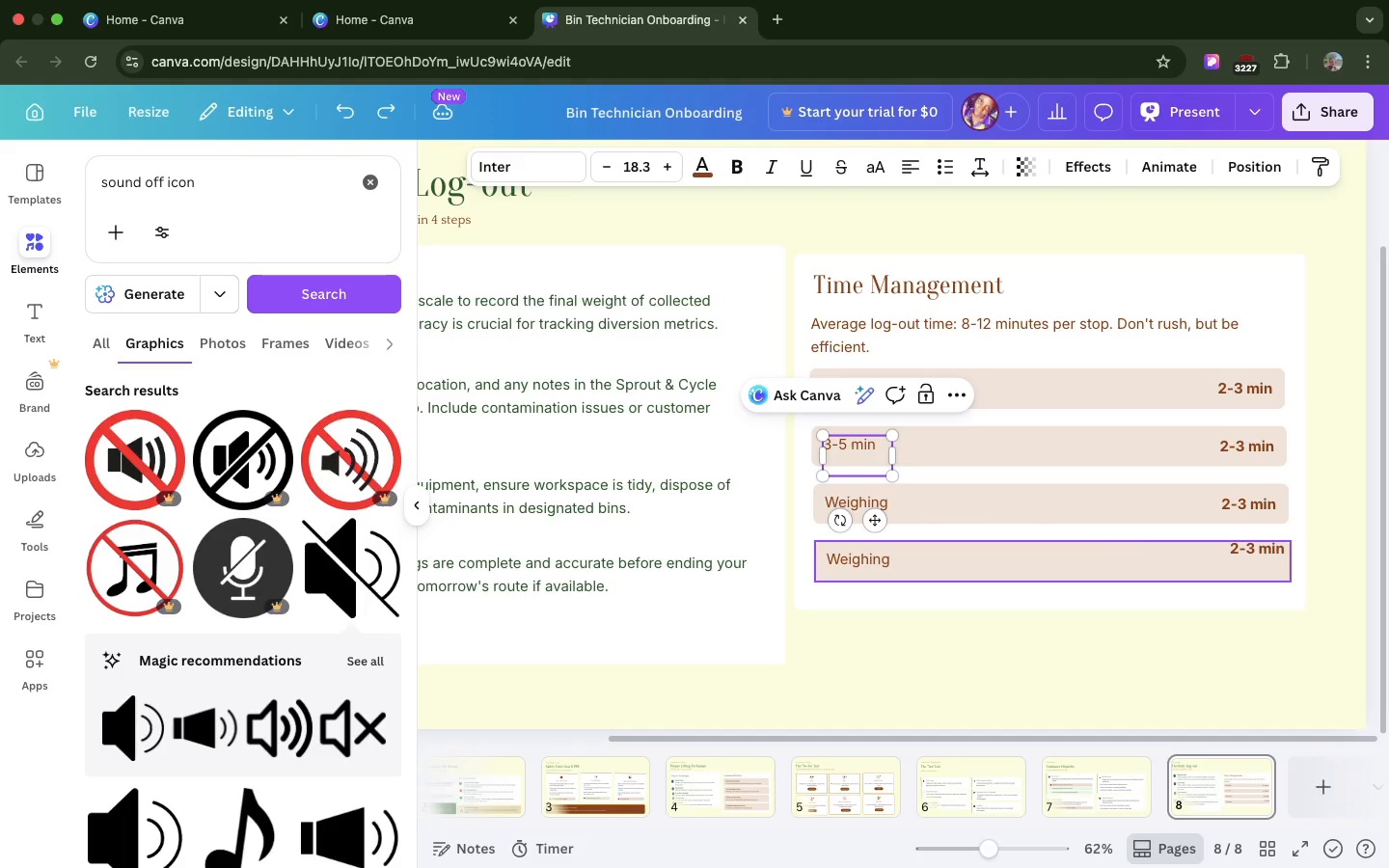 
key(Space)
 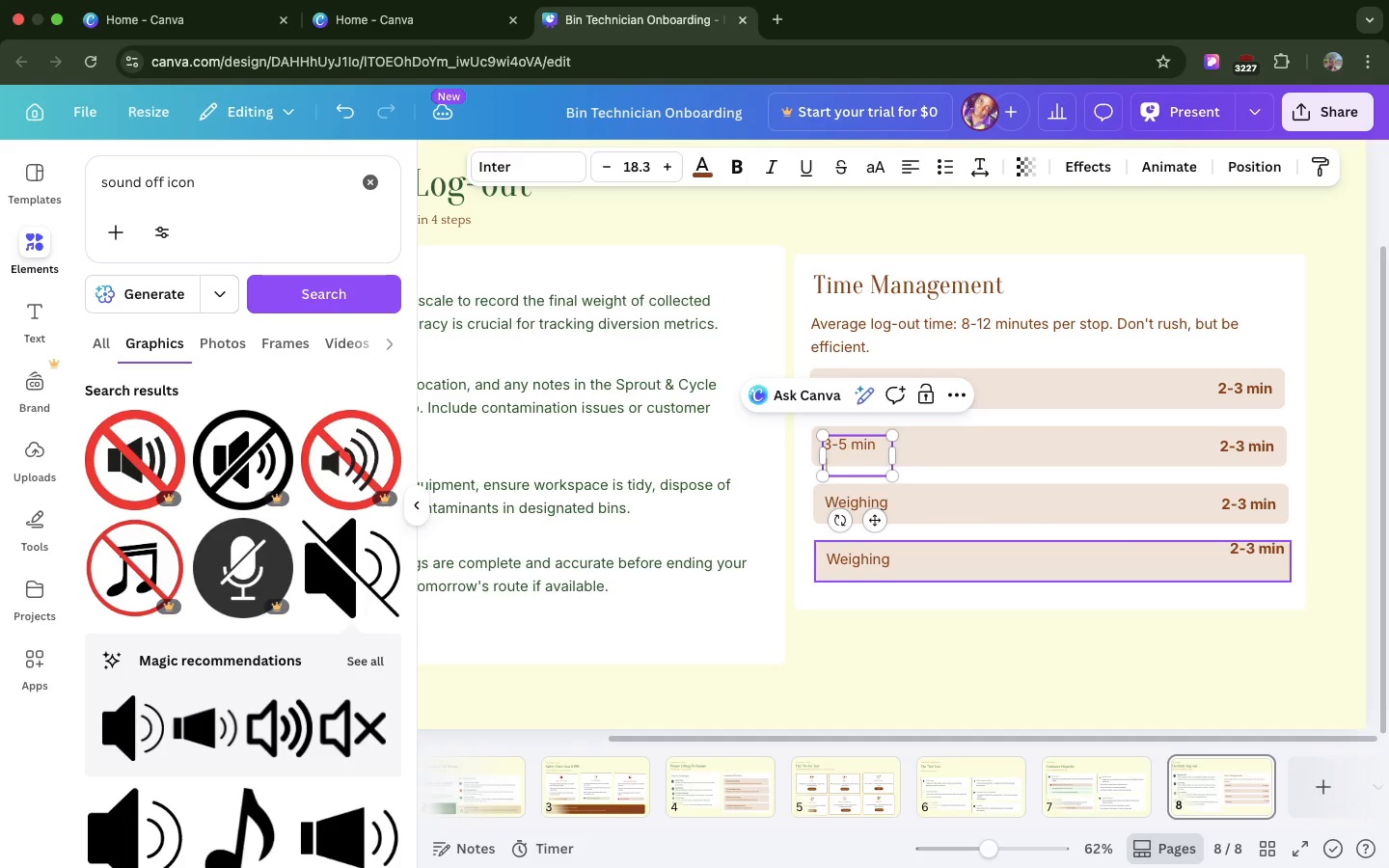 
key(Meta+Z)
 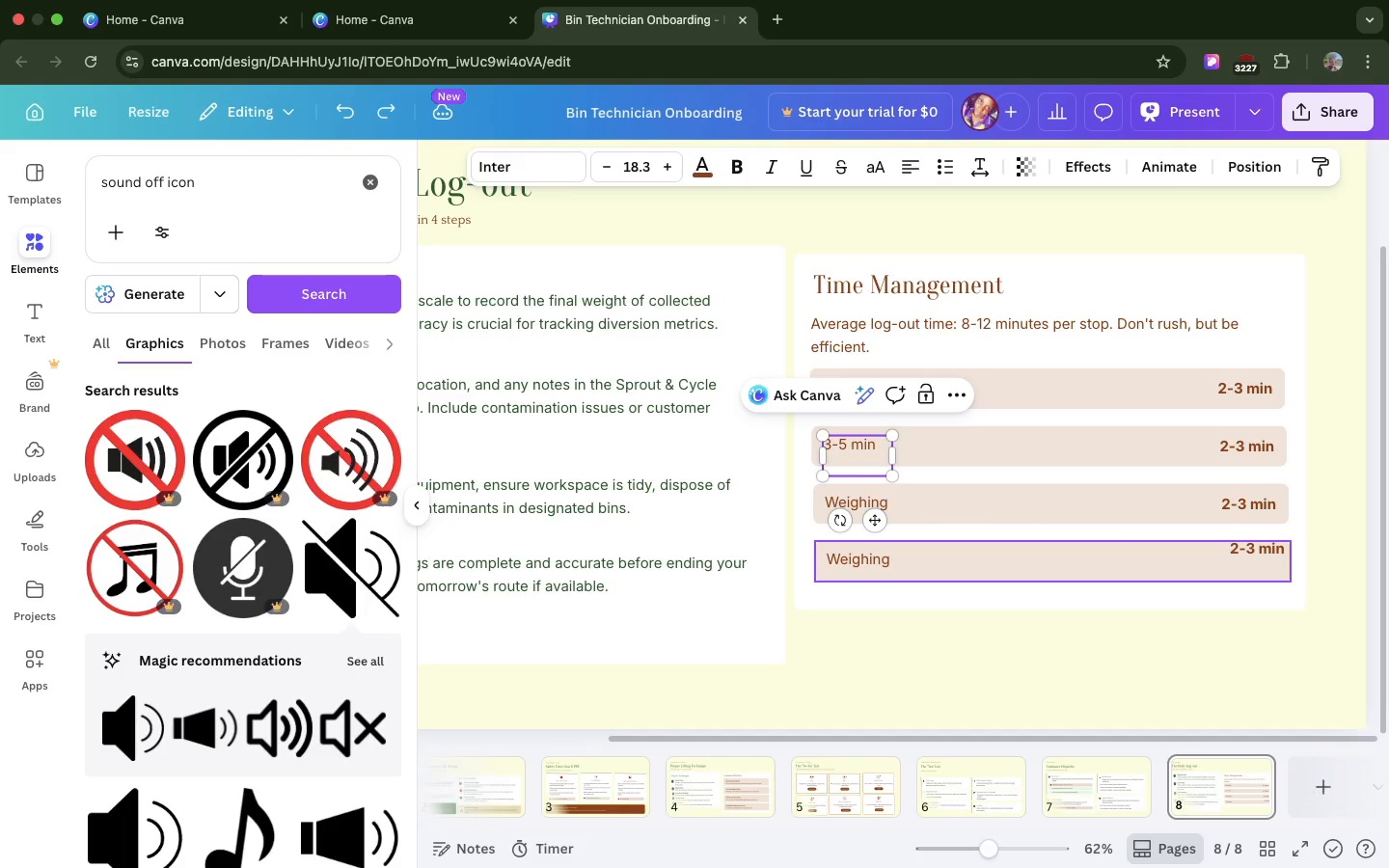 
key(Meta+Z)
 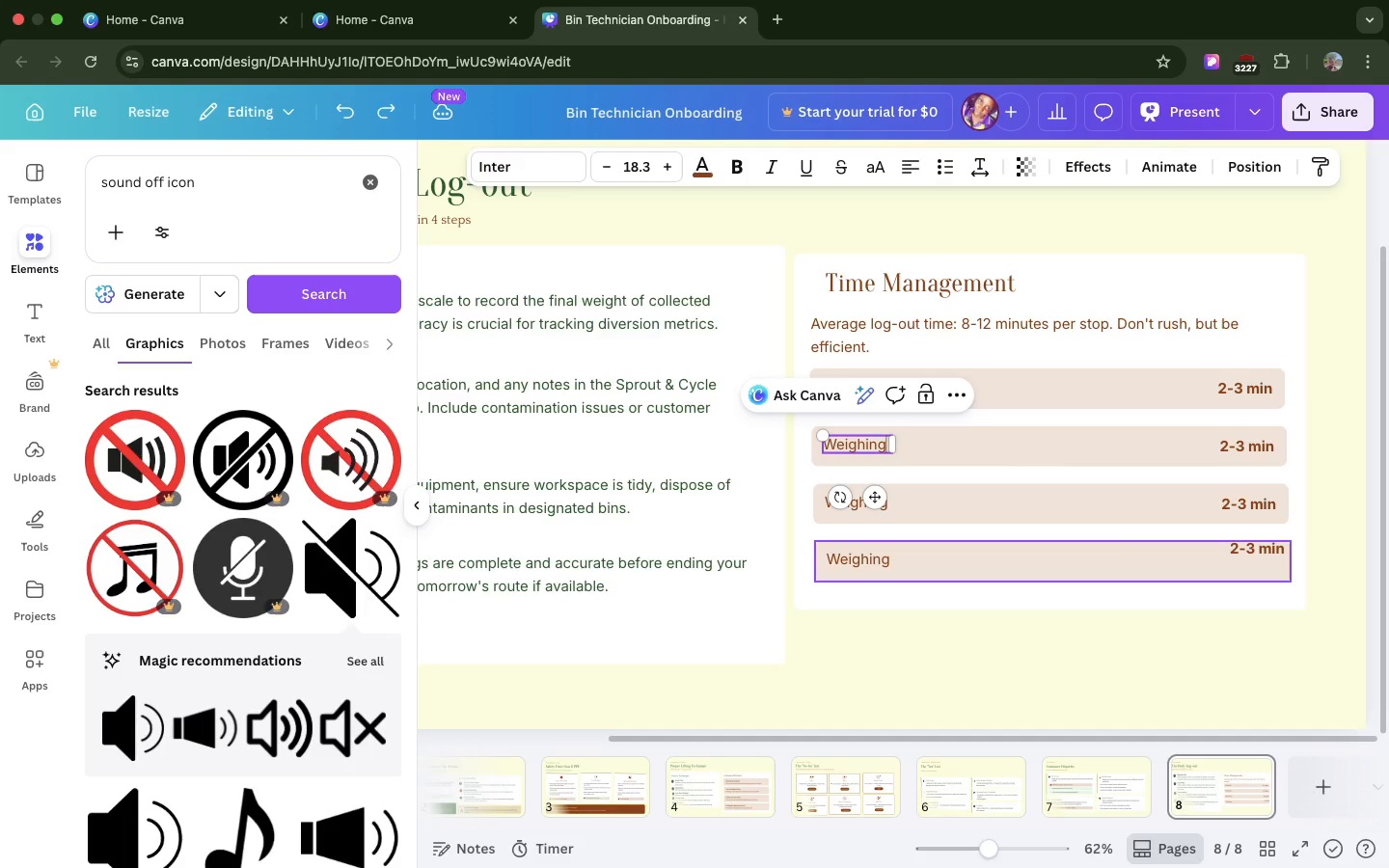 
key(Meta+Z)
 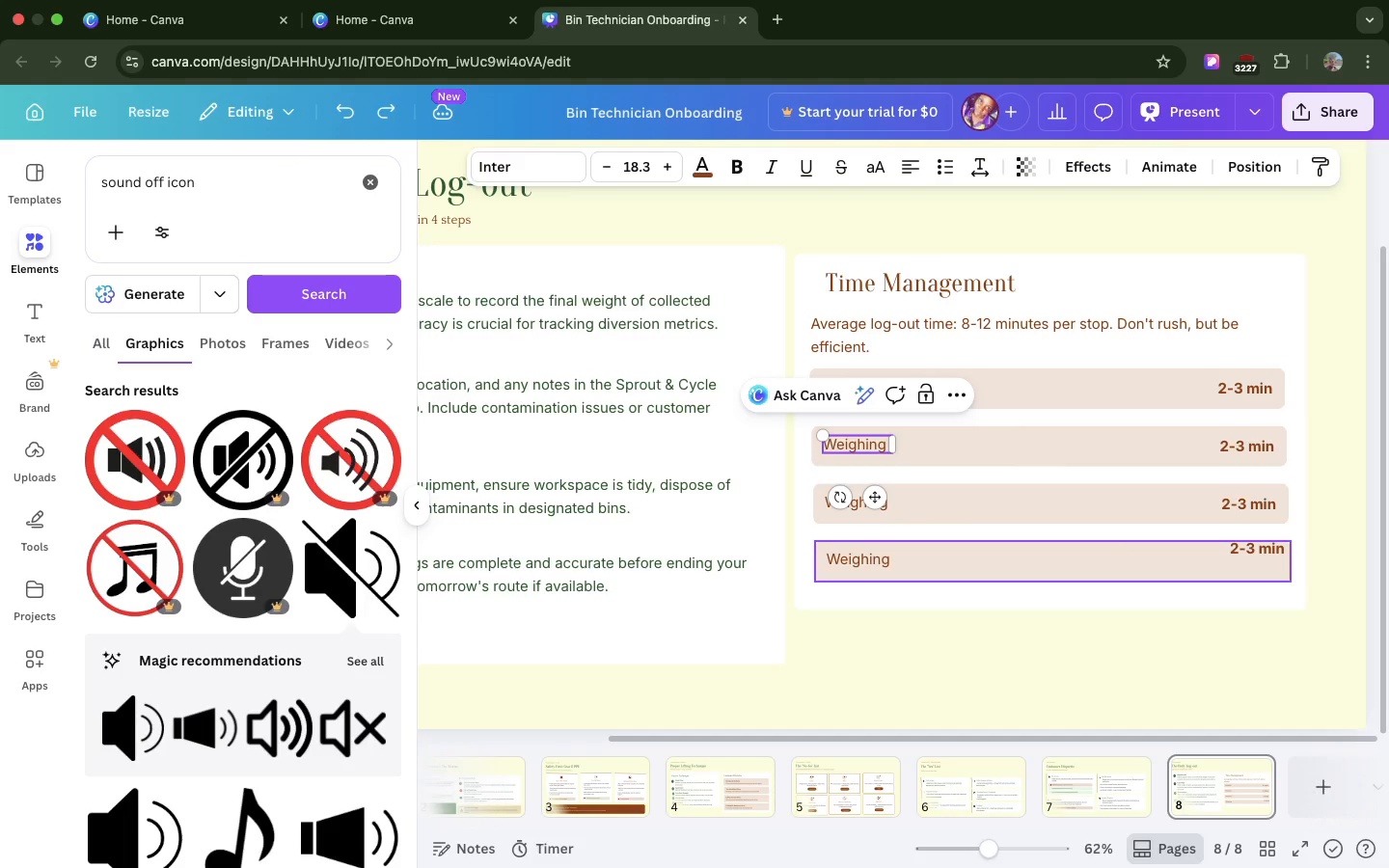 
hold_key(key=CommandLeft, duration=0.55)
 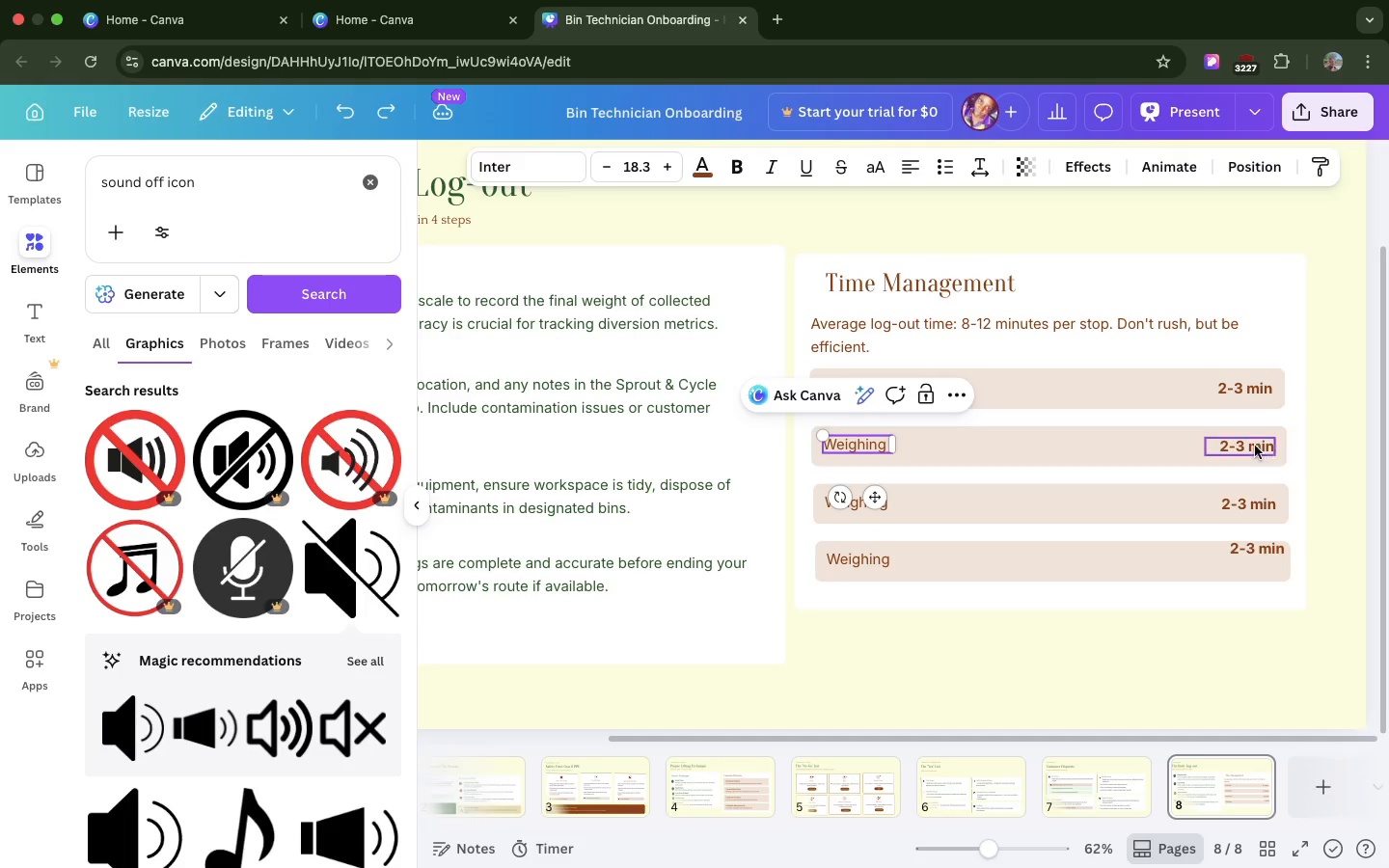 
double_click([1255, 446])
 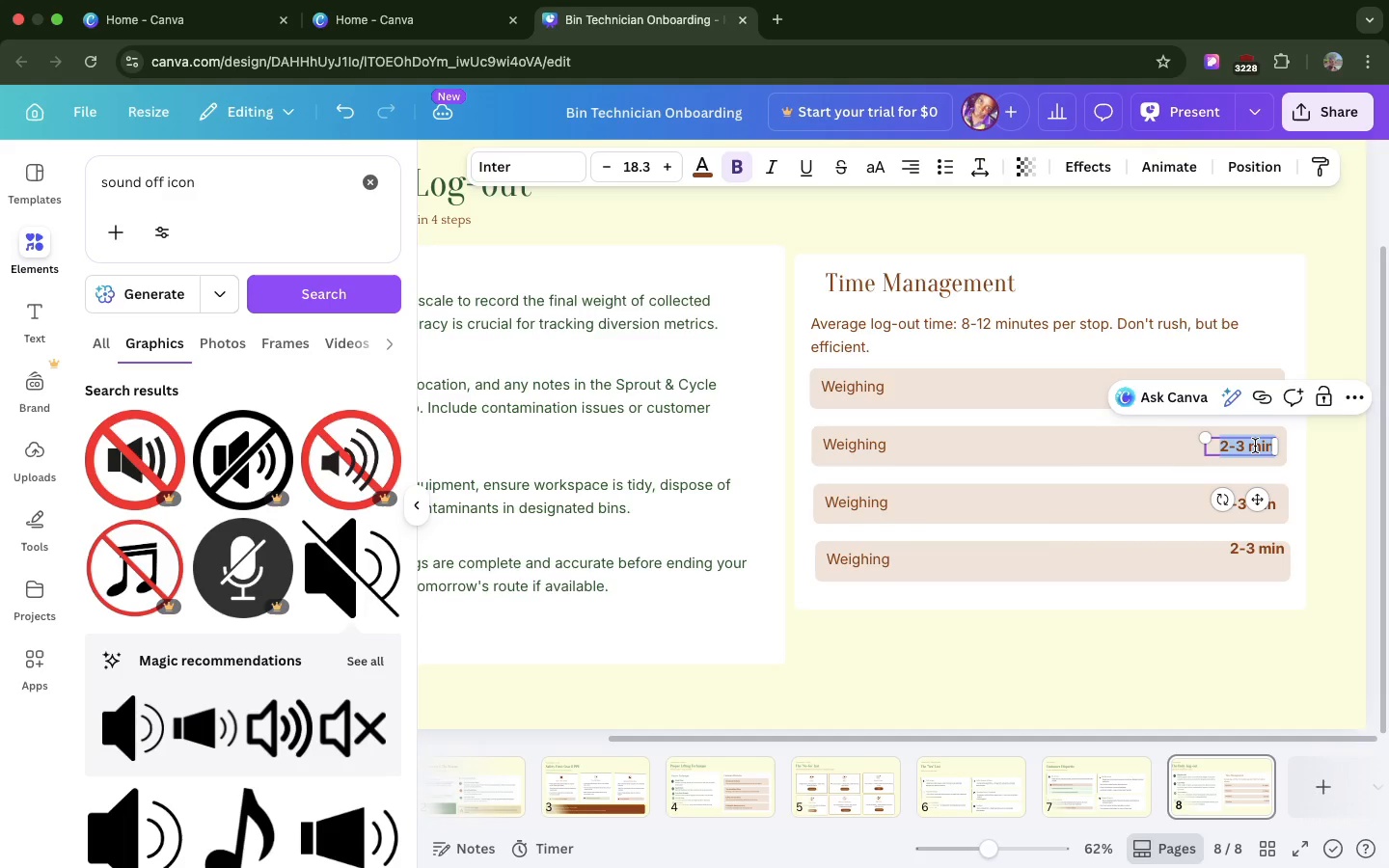 
triple_click([1255, 446])
 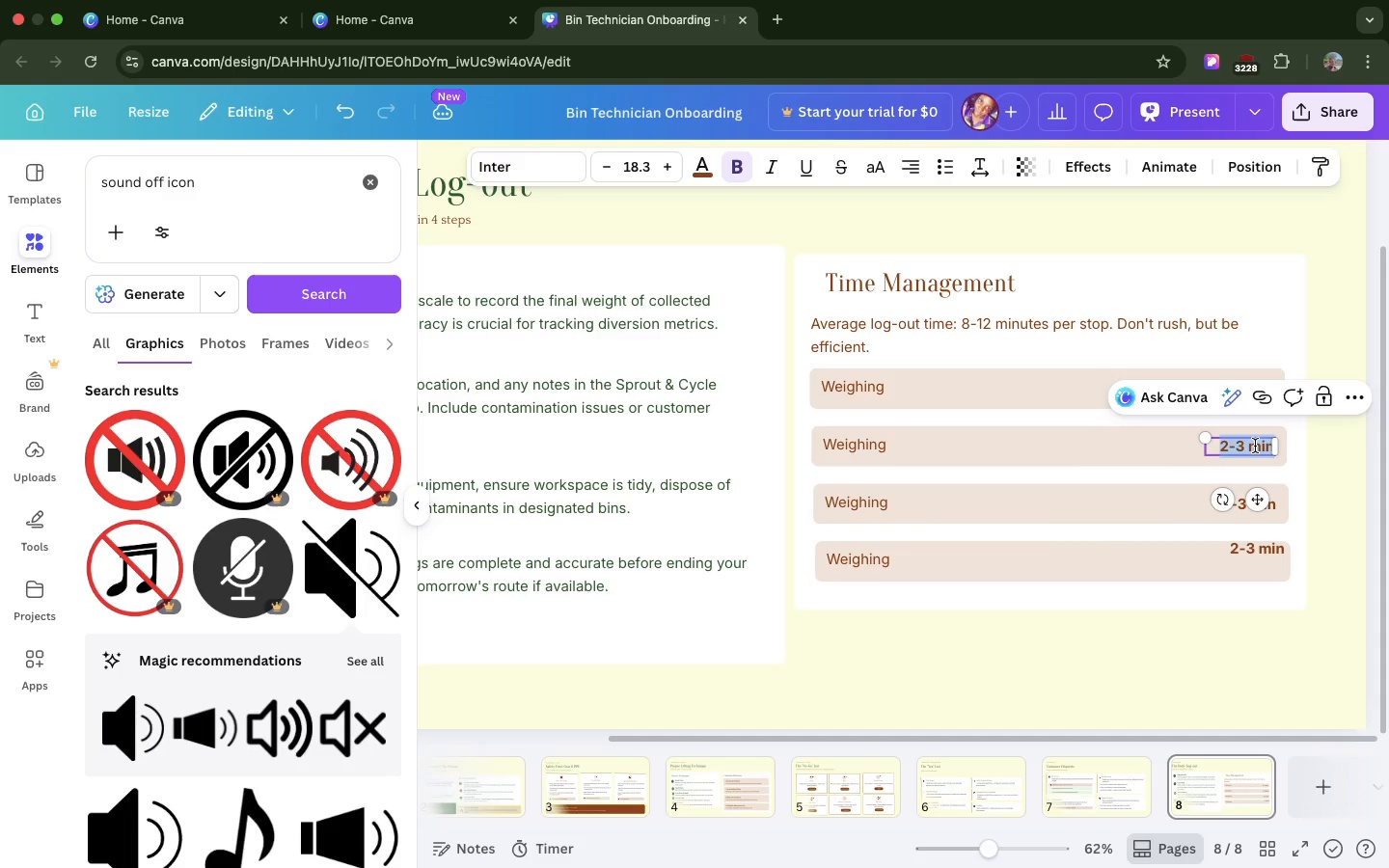 
key(Meta+CommandLeft)
 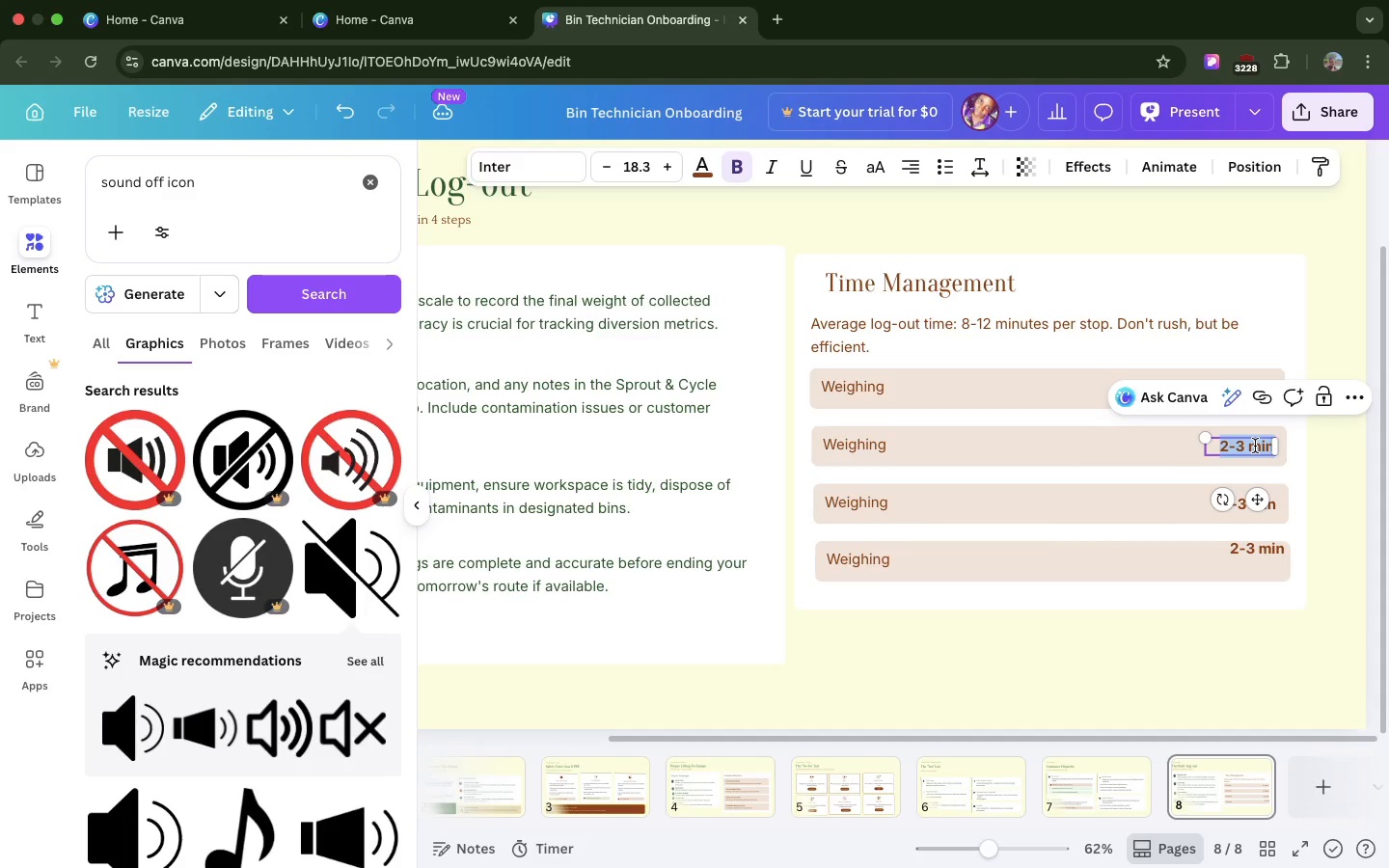 
key(Meta+V)
 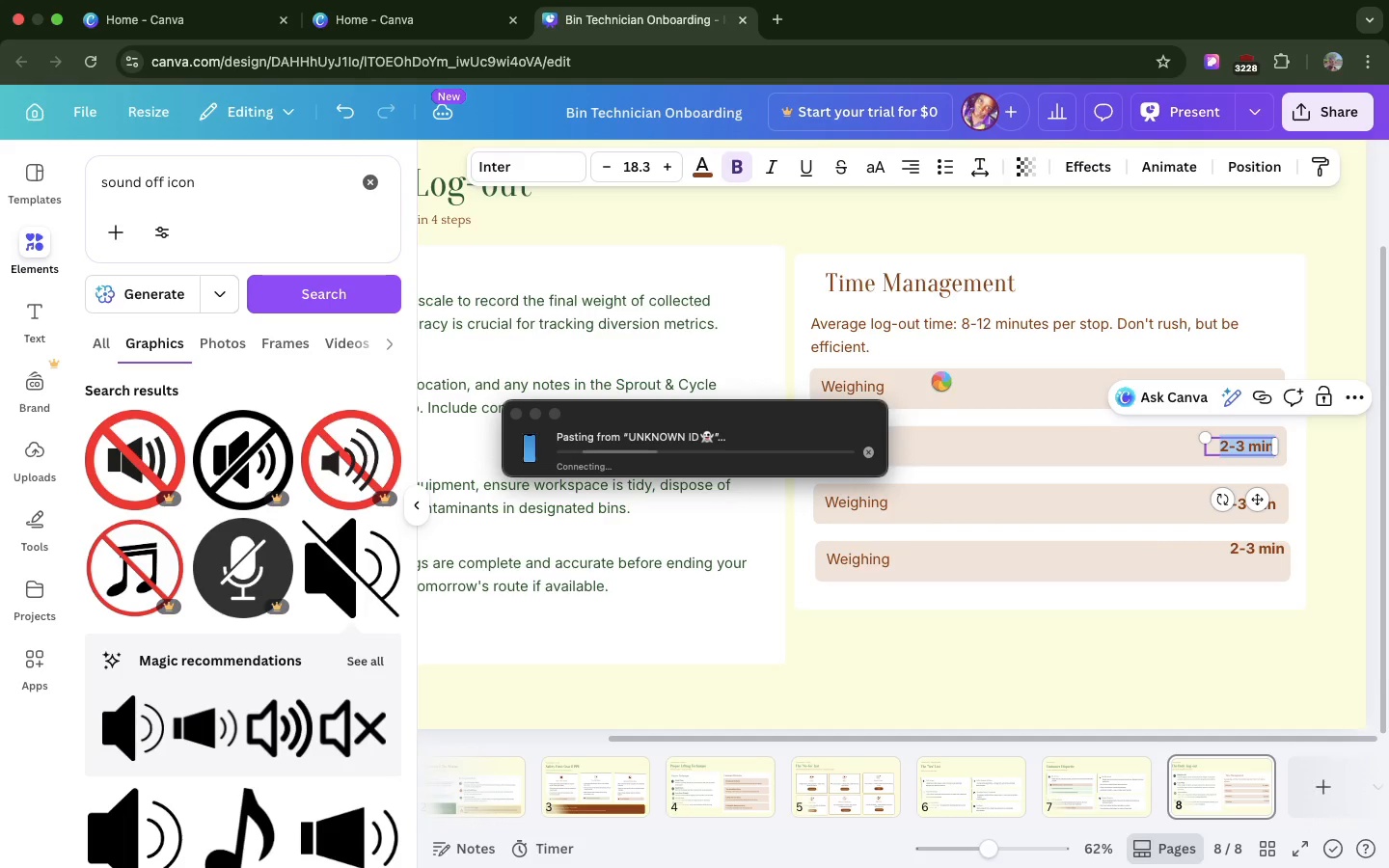 
wait(5.5)
 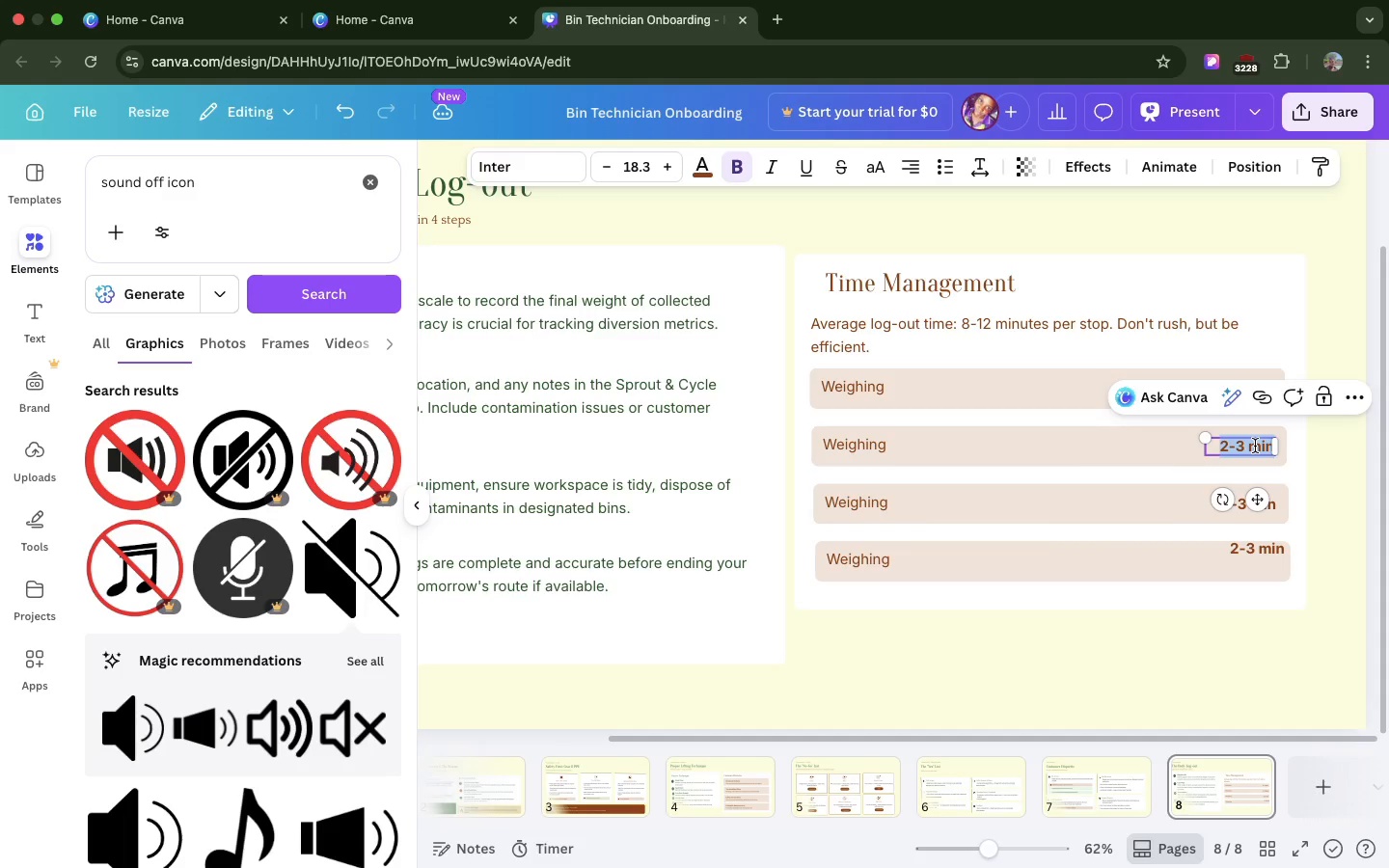 
left_click([870, 459])
 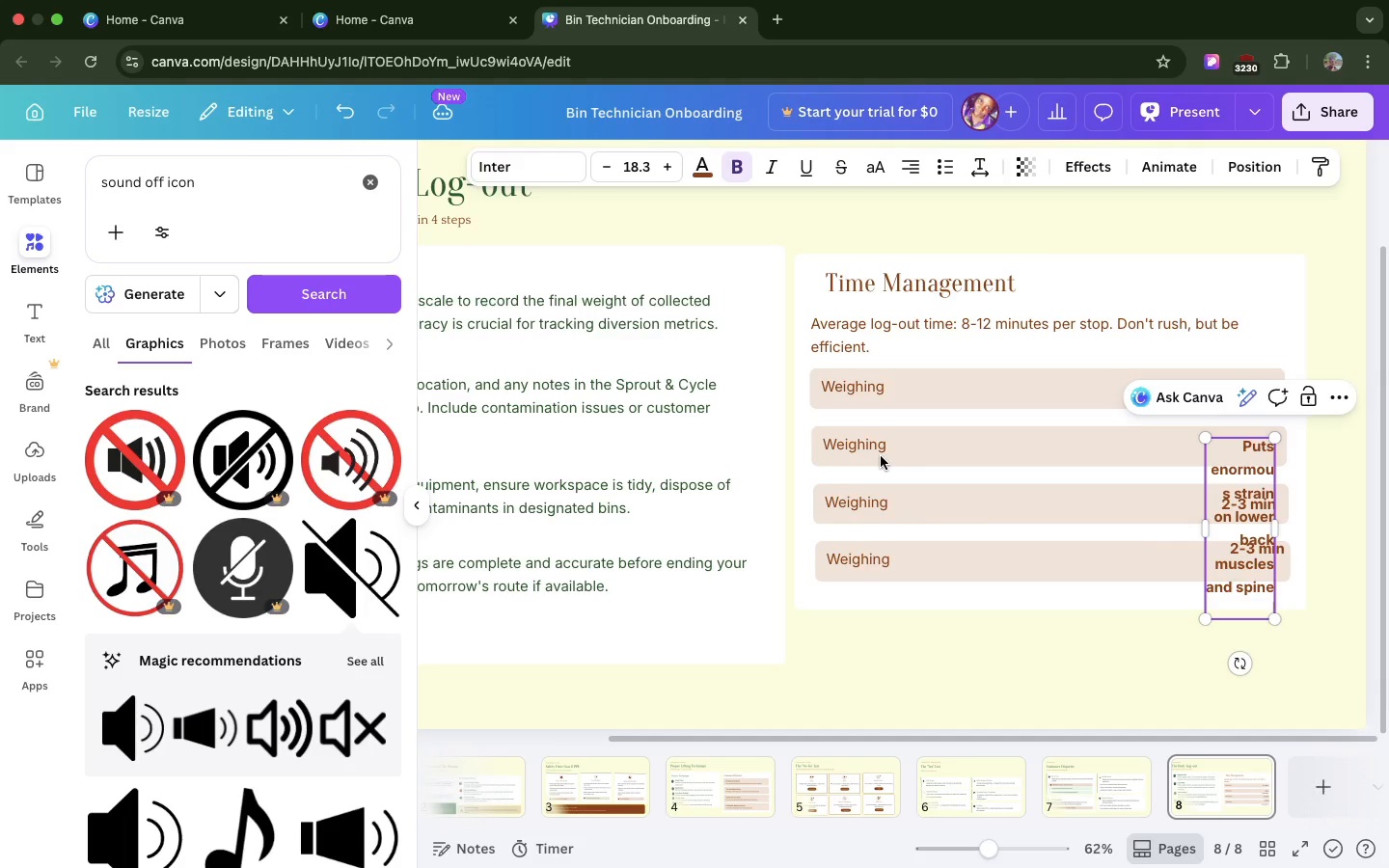 
key(Meta+Z)
 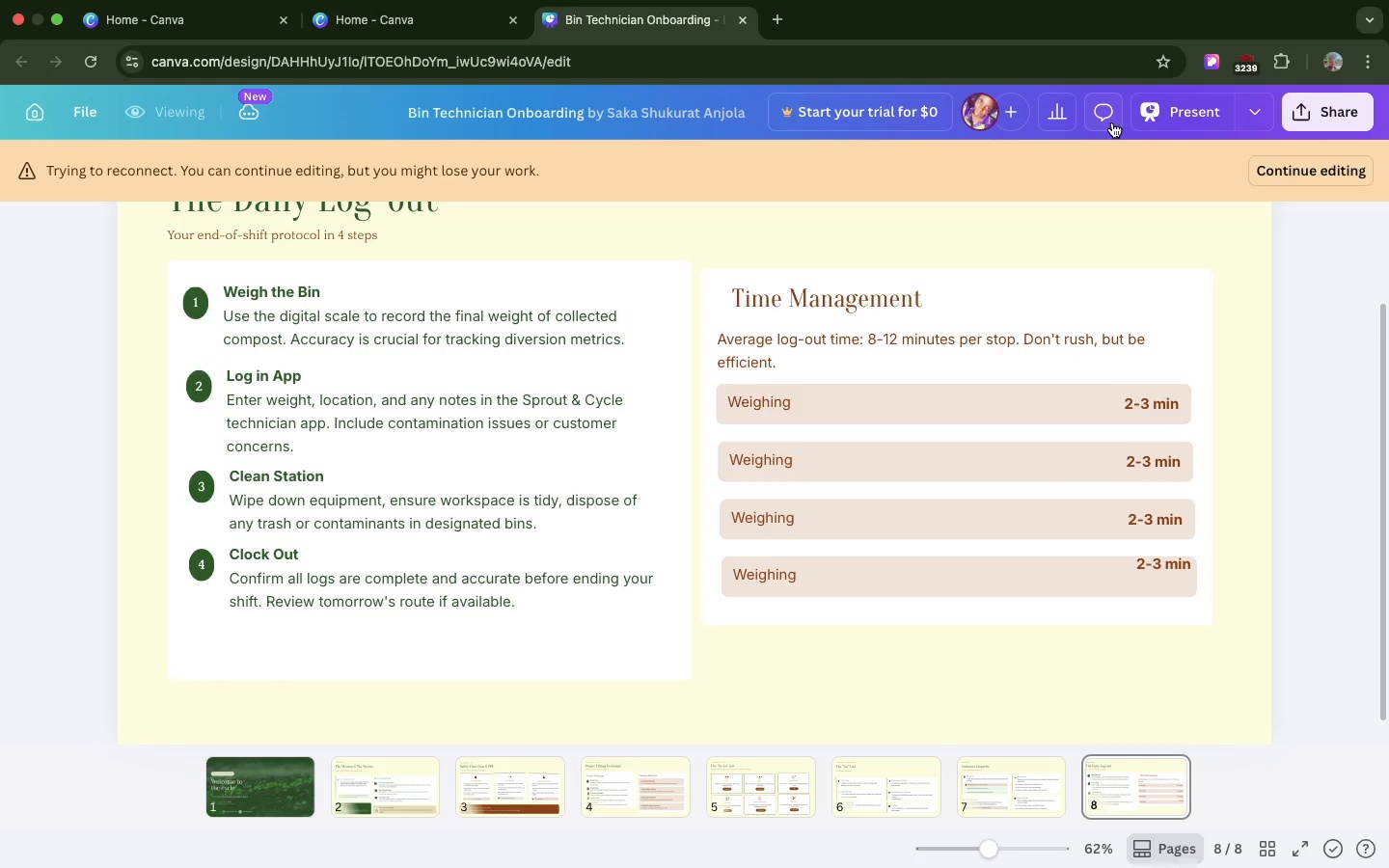 
wait(102.26)
 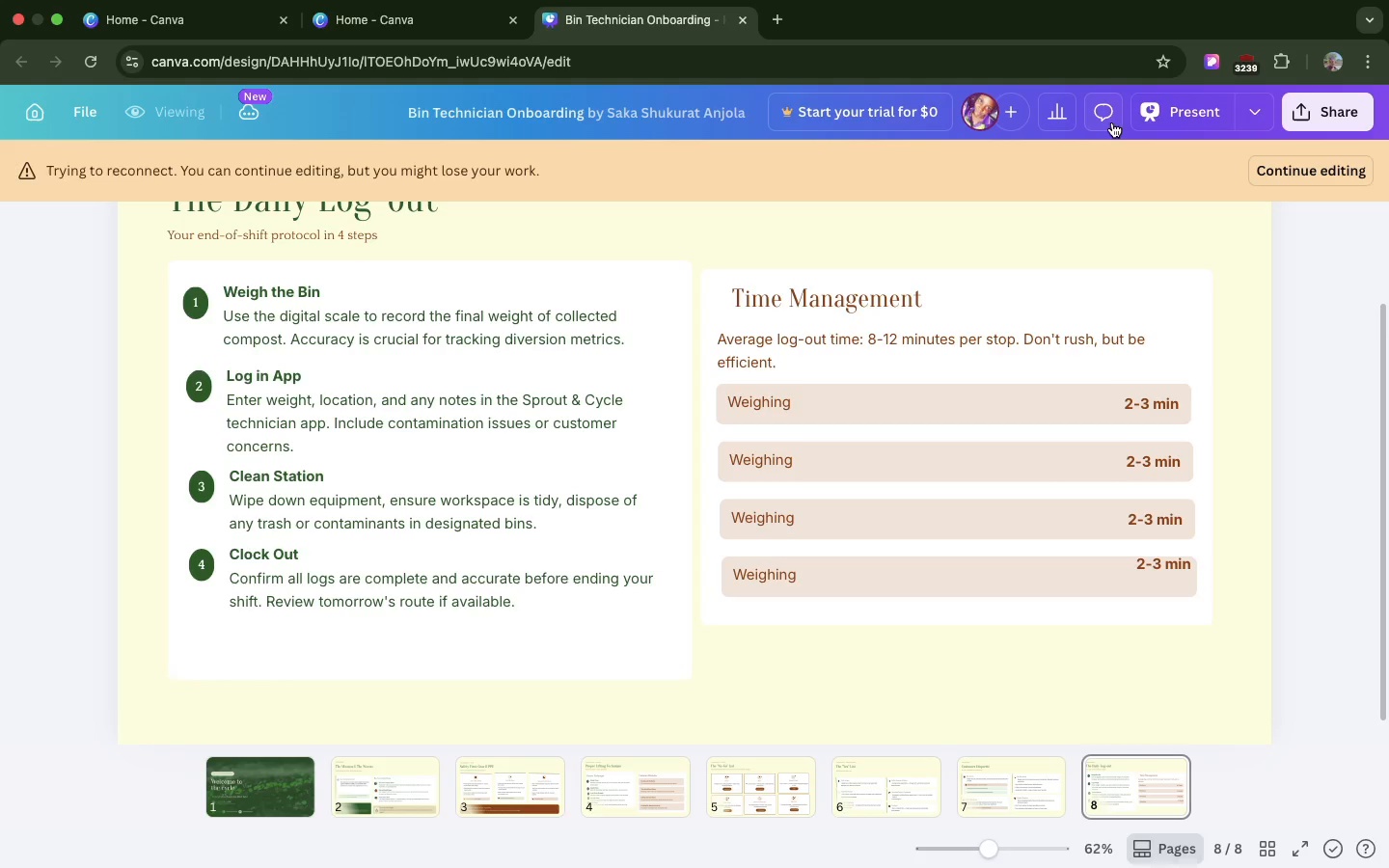 
left_click([1280, 166])
 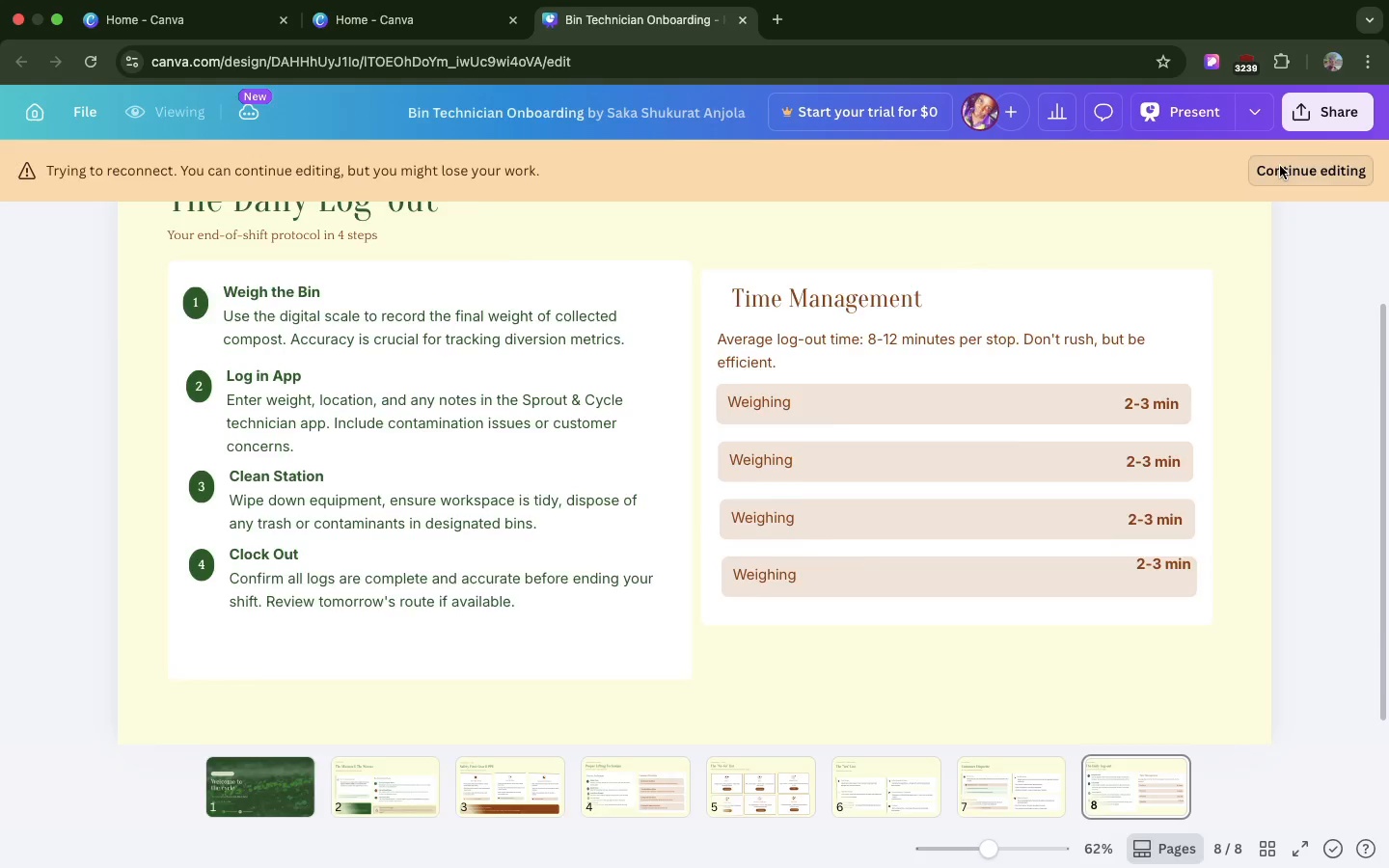 
mouse_move([1256, 170])
 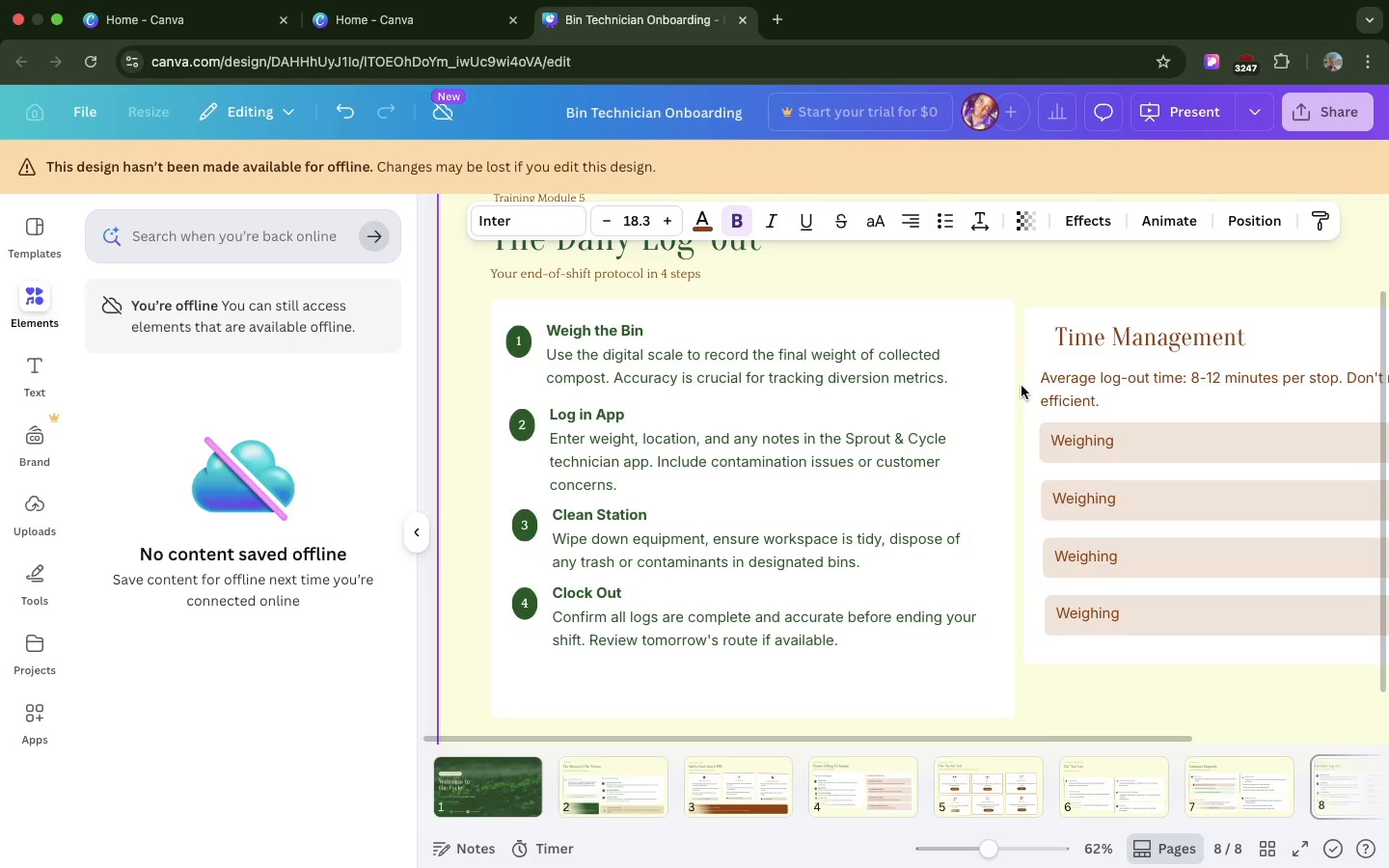 
wait(135.4)
 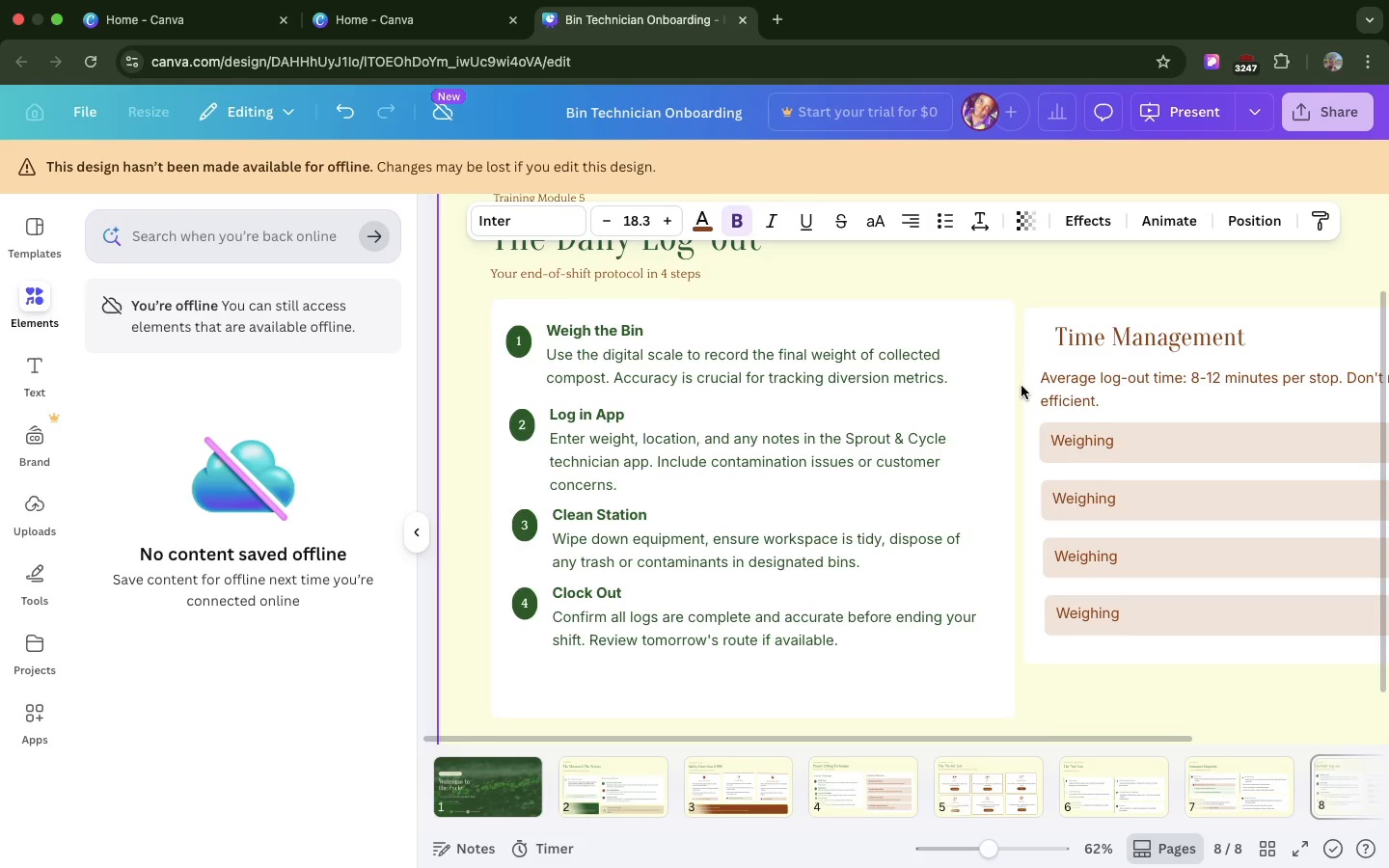 
double_click([1074, 497])
 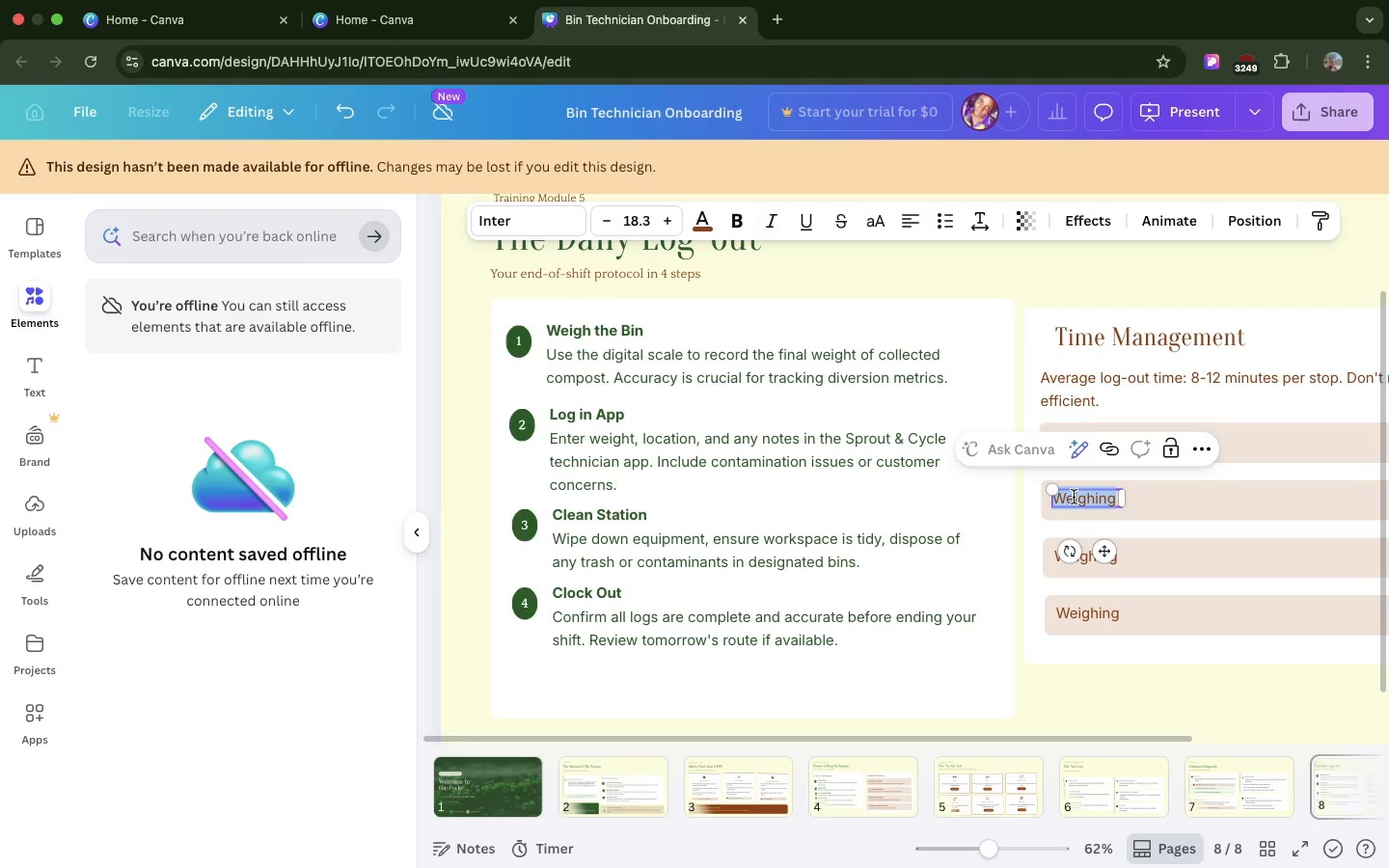 
wait(11.1)
 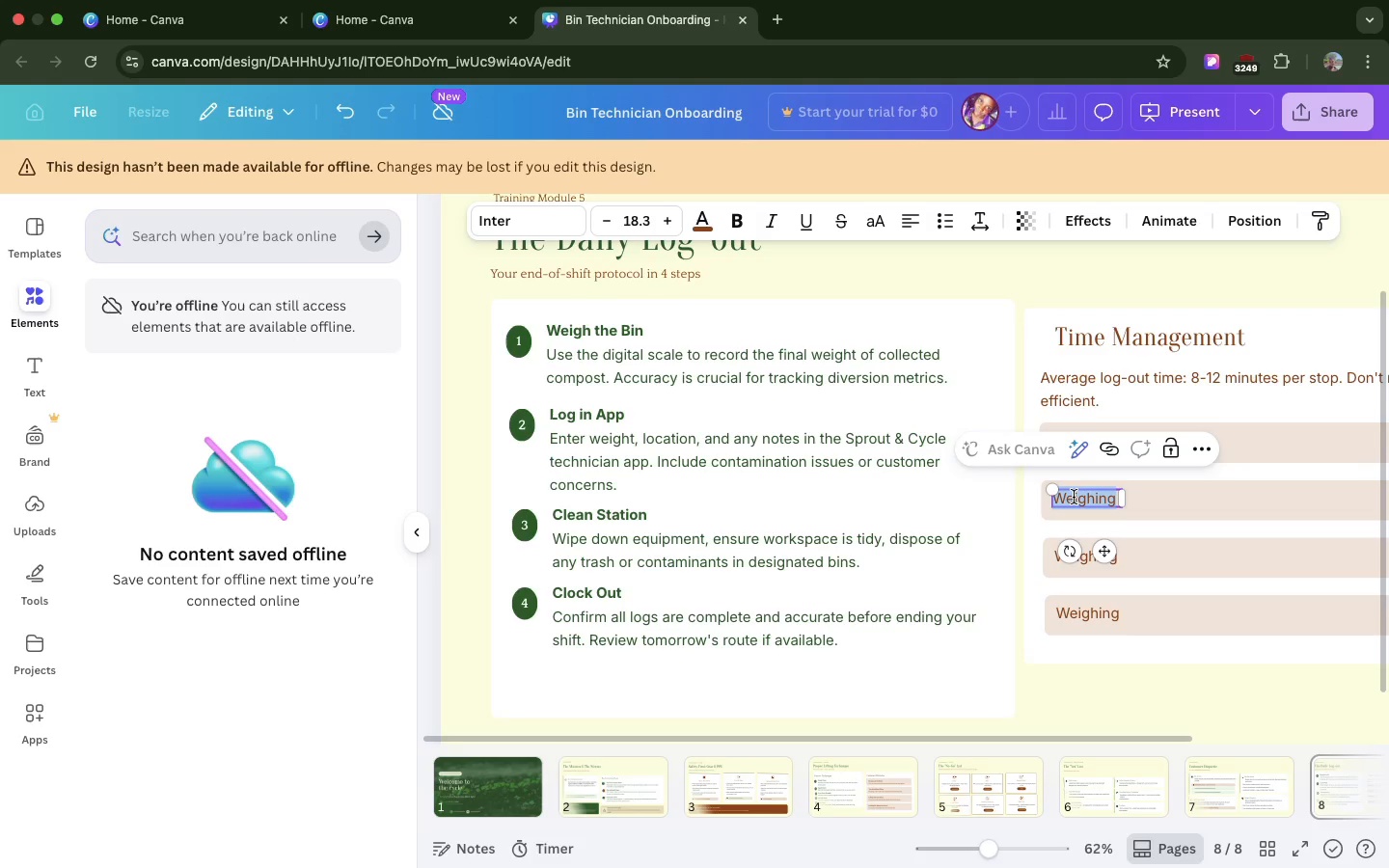 
key(Meta+V)
 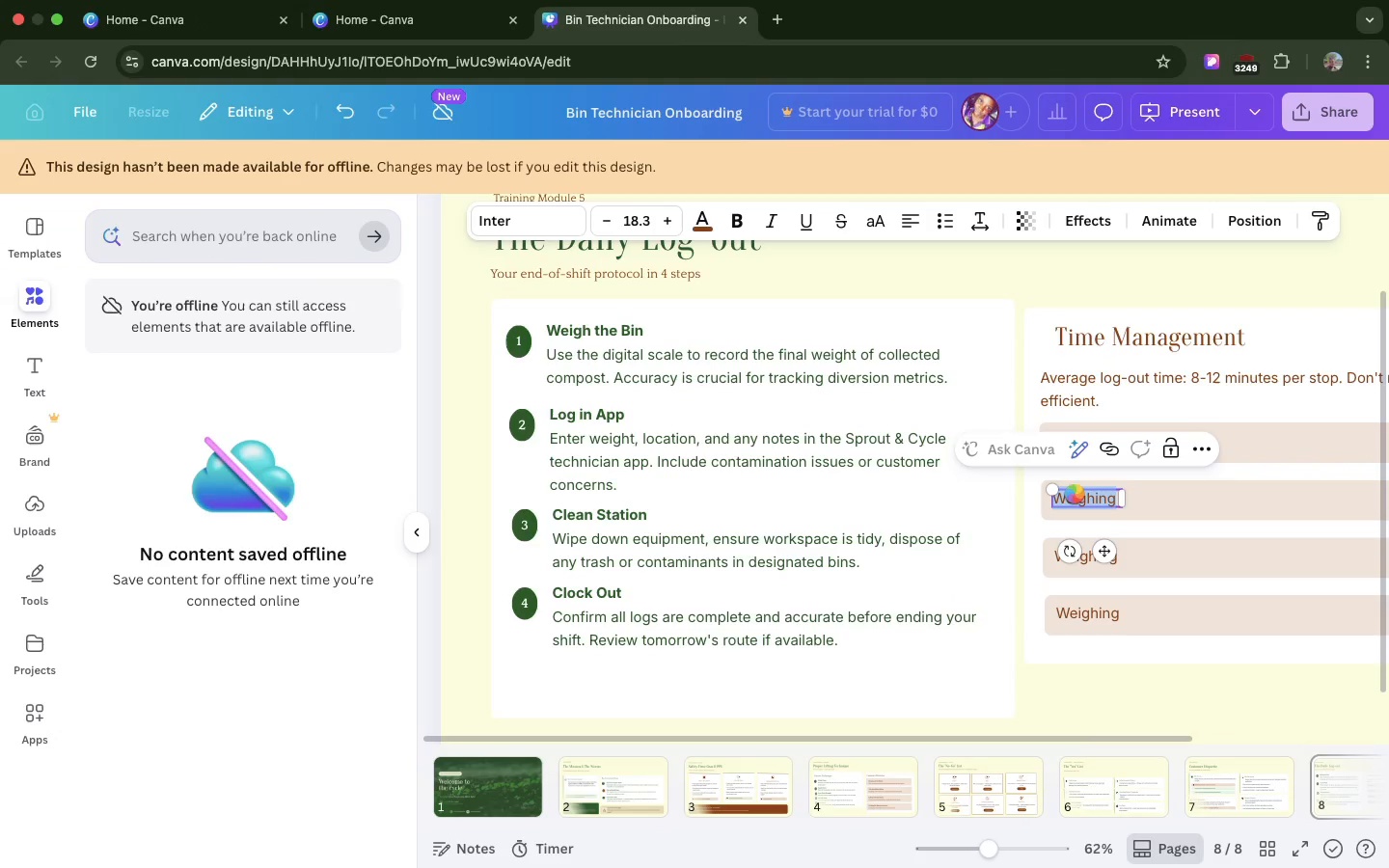 
scroll: coordinate [1021, 465], scroll_direction: down, amount: 29.0
 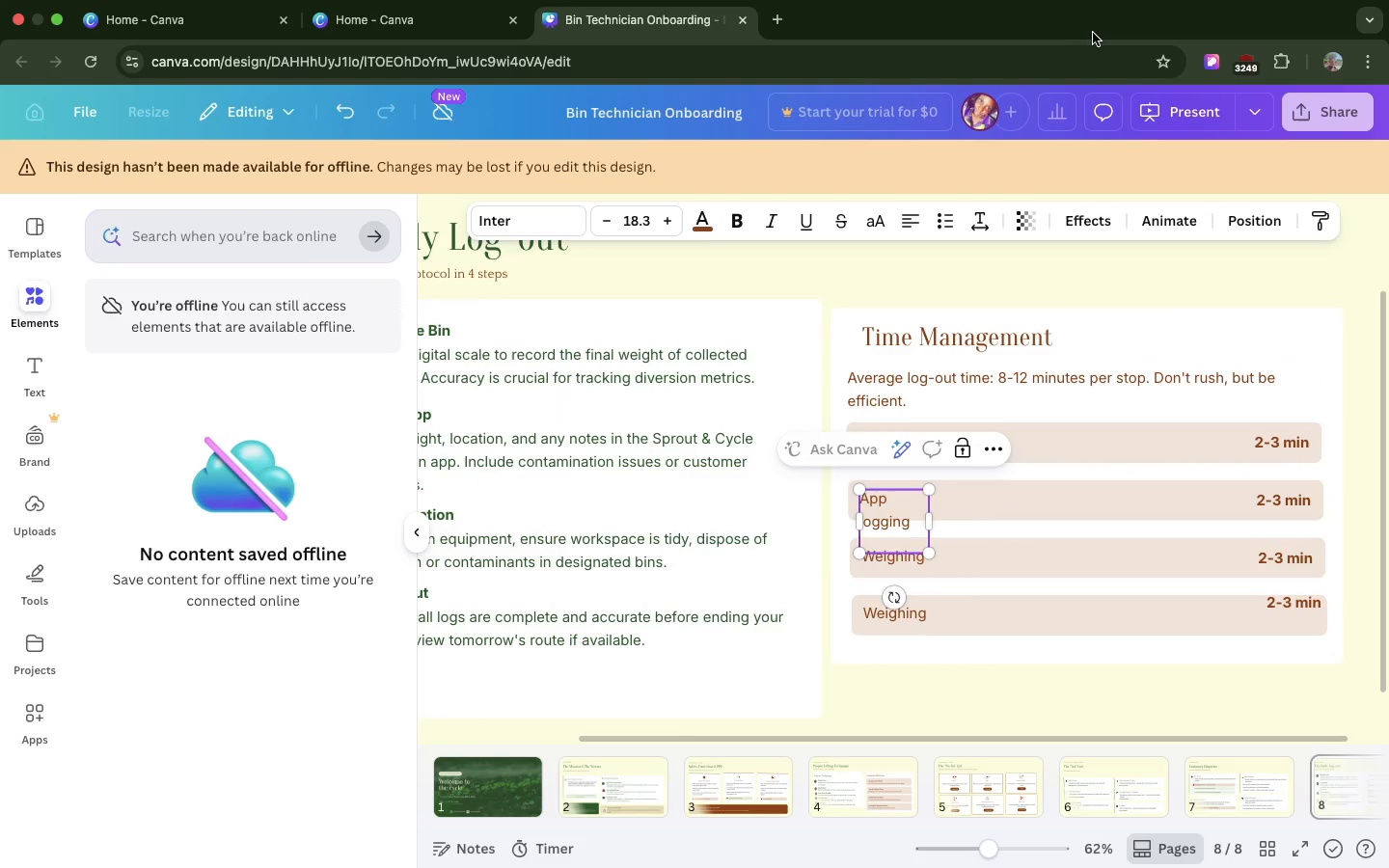 
wait(5.02)
 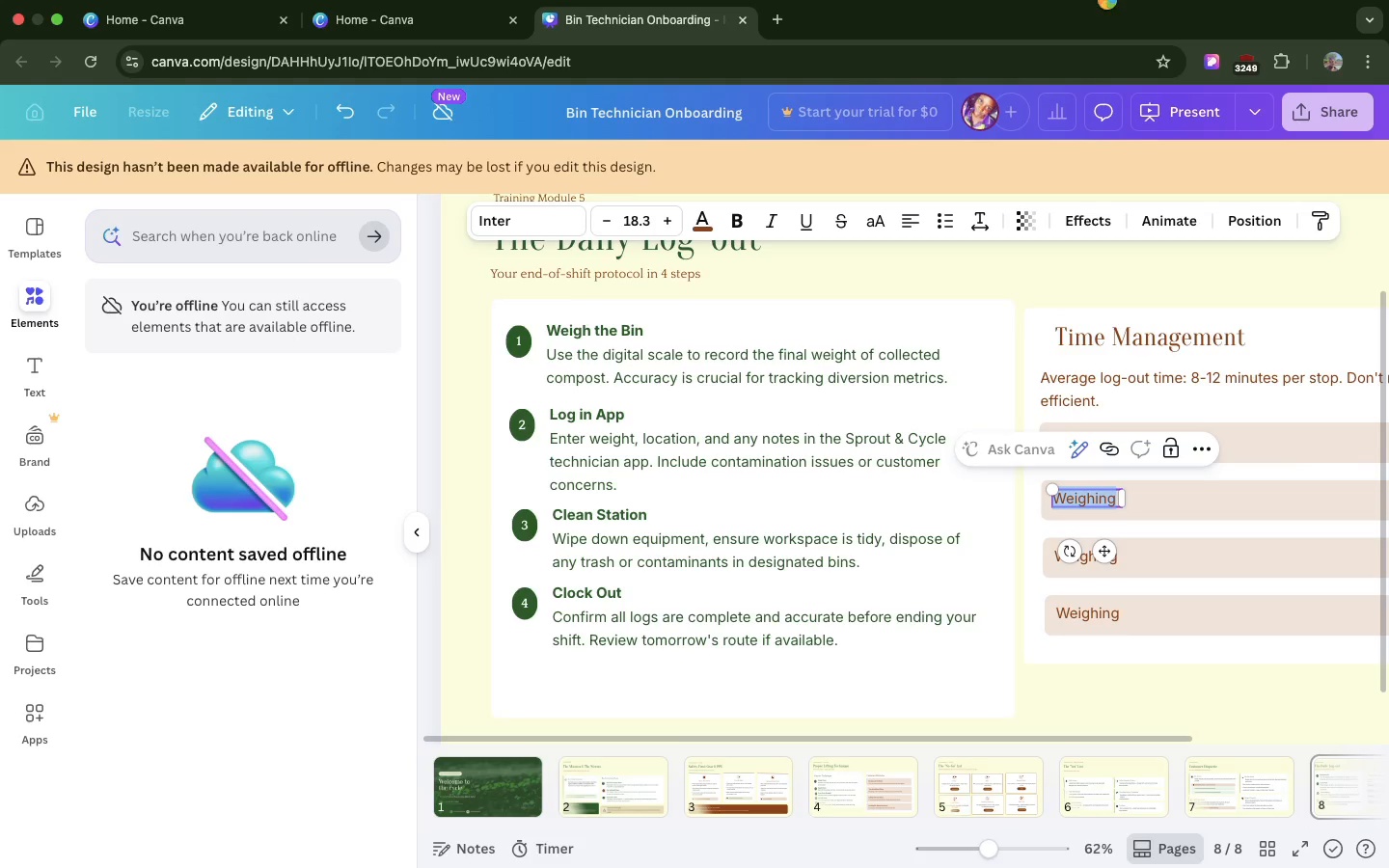 
key(Backspace)
 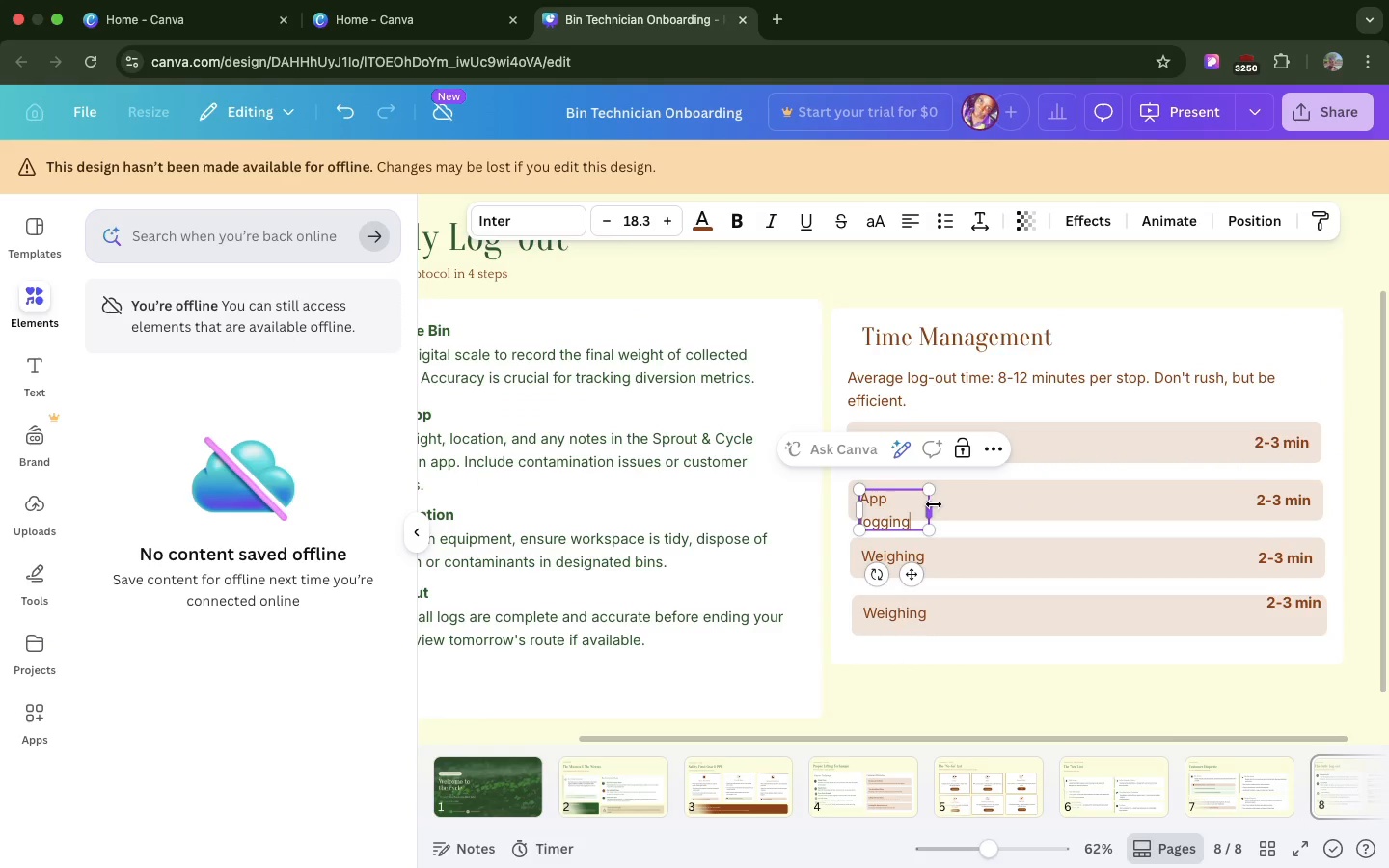 
left_click_drag(start_coordinate=[934, 504], to_coordinate=[978, 498])
 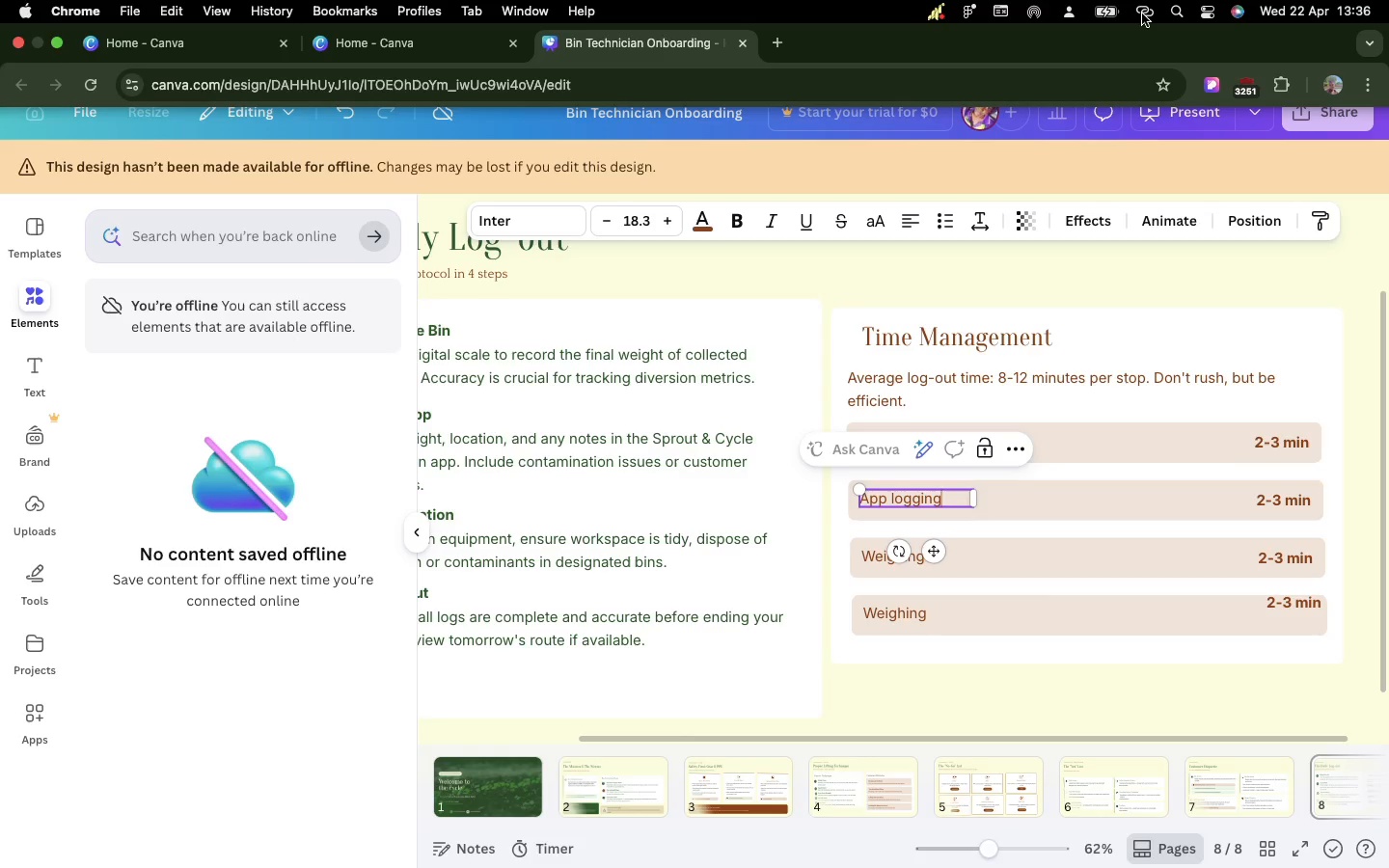 
left_click([1142, 12])
 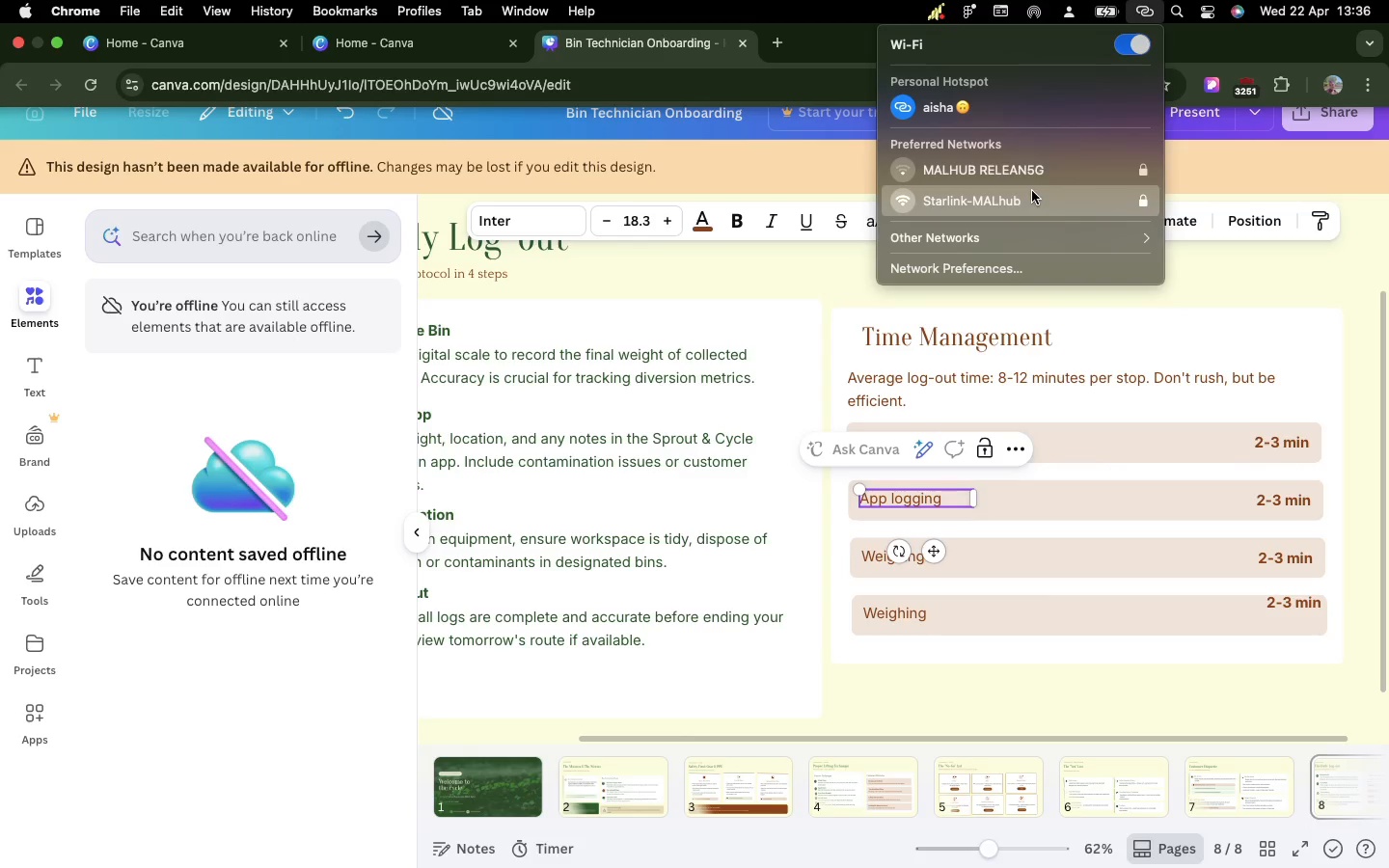 
left_click([1032, 193])
 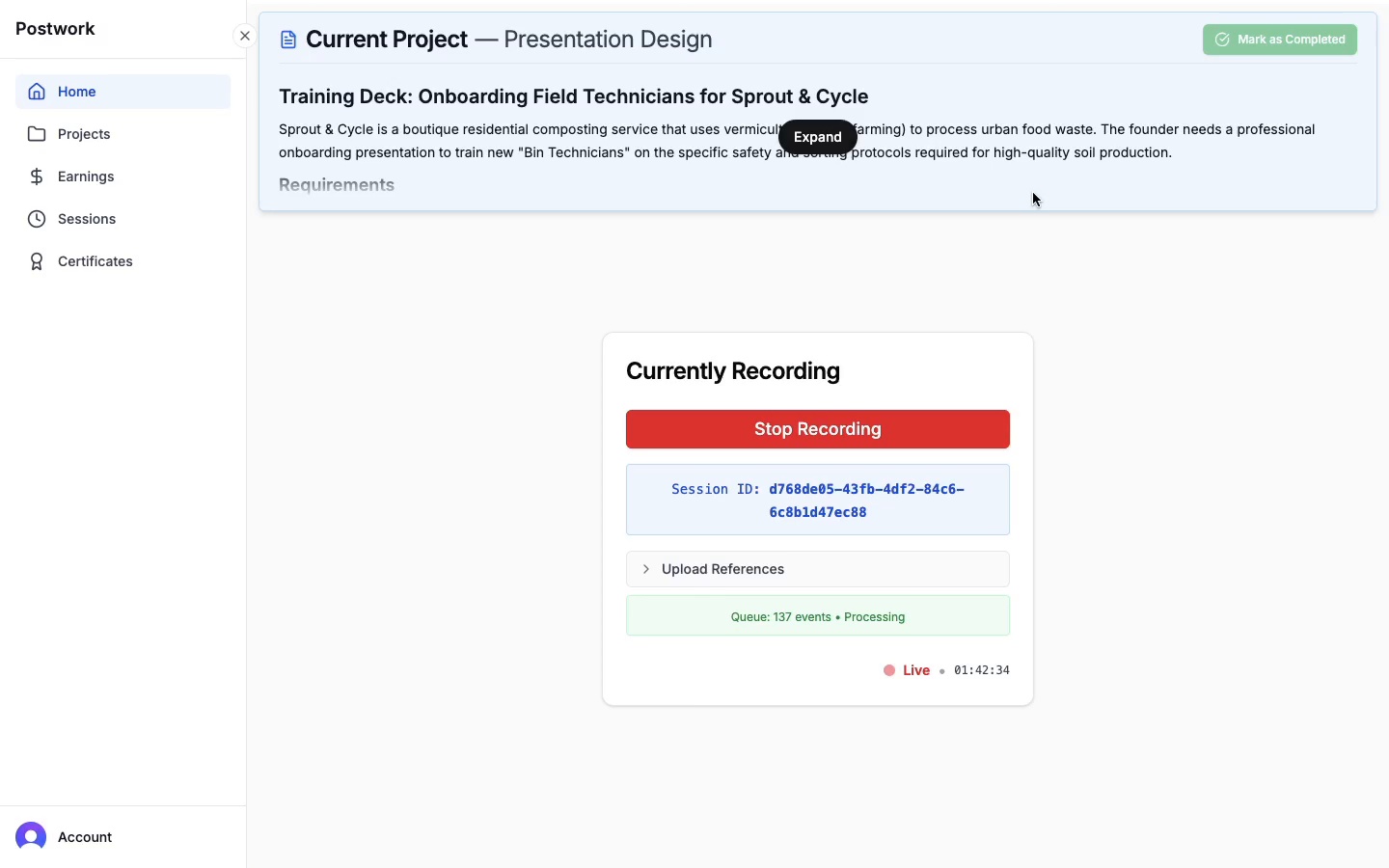 
wait(11.0)
 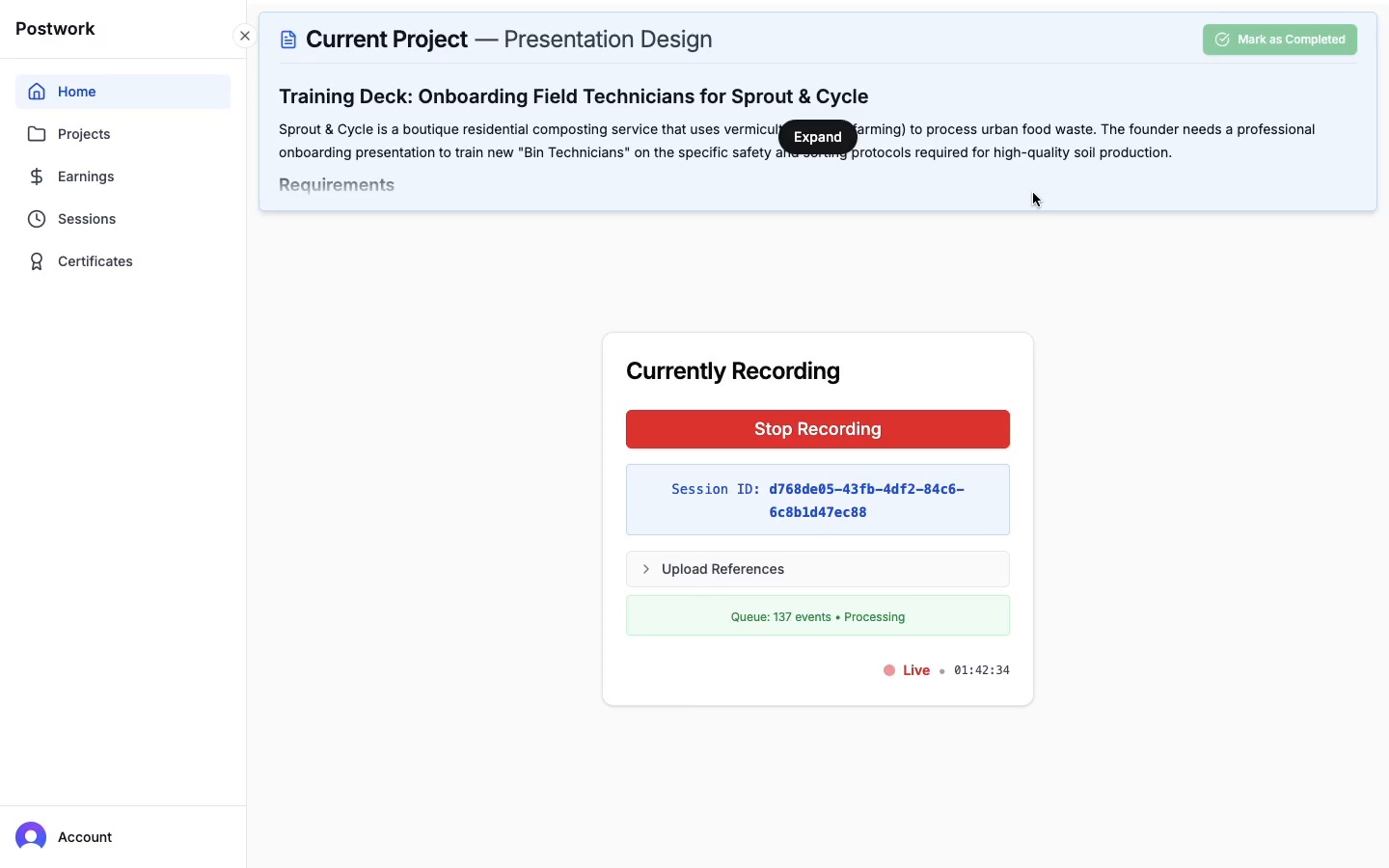 
left_click([1152, 4])
 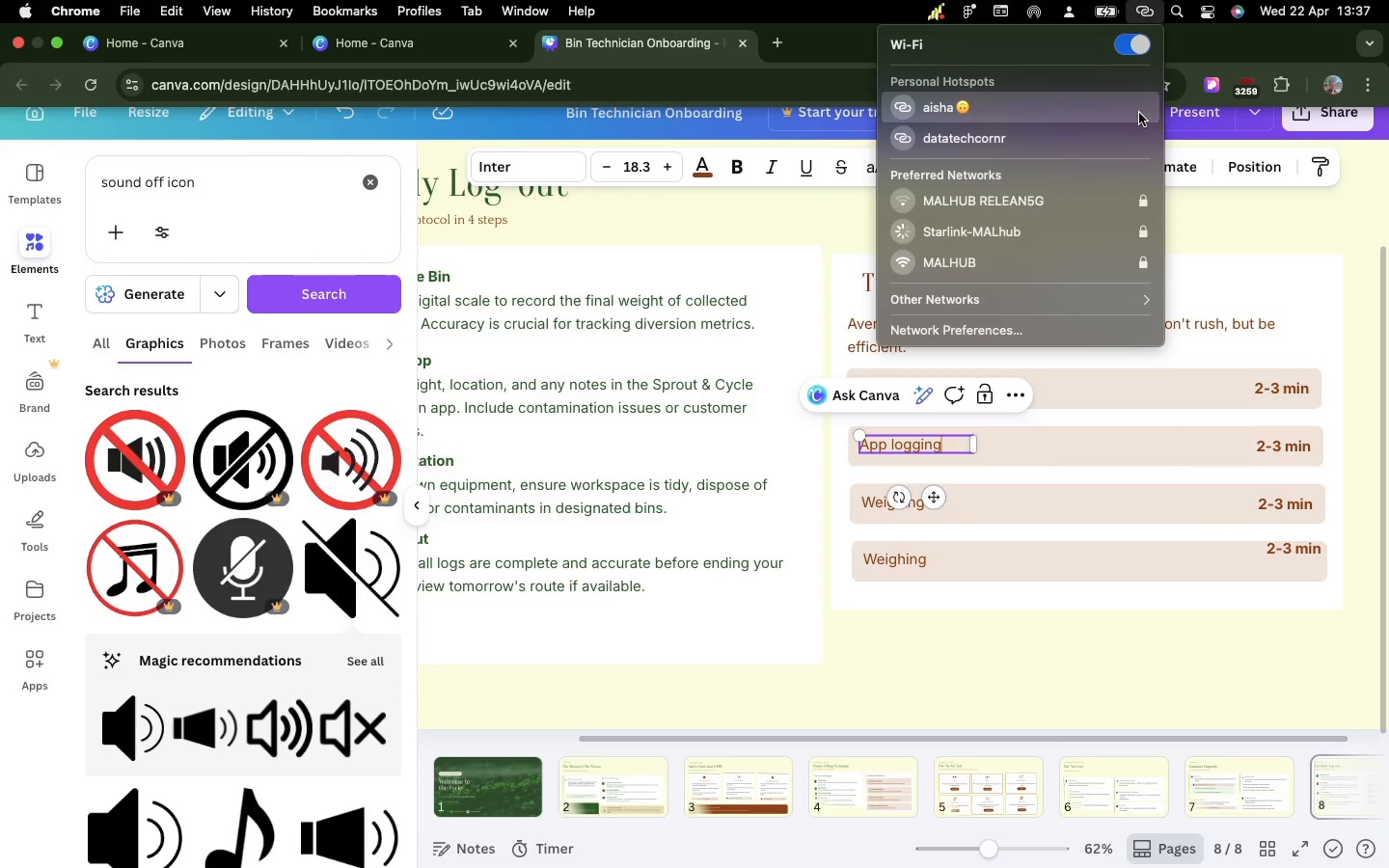 
wait(16.38)
 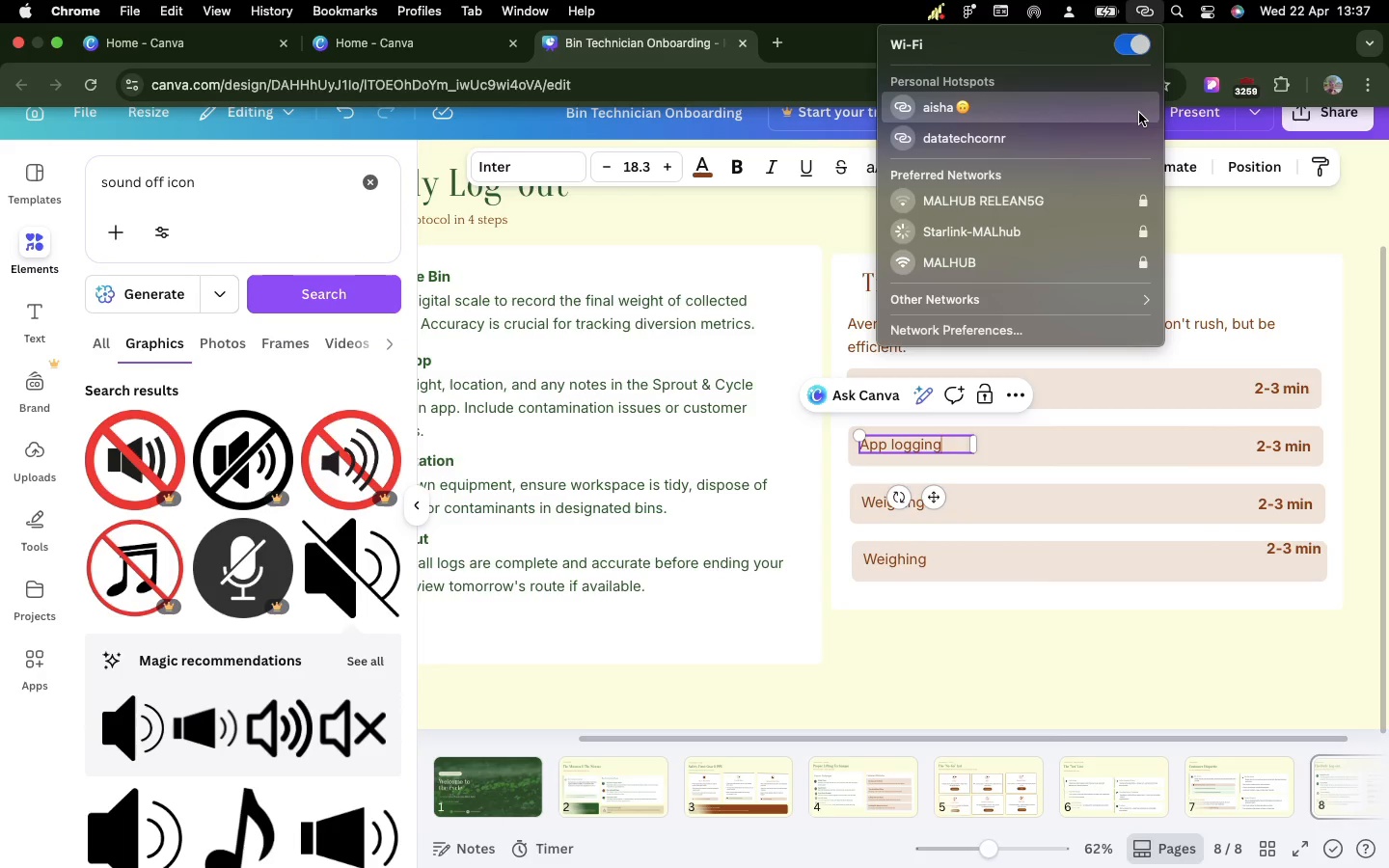 
left_click([1271, 207])